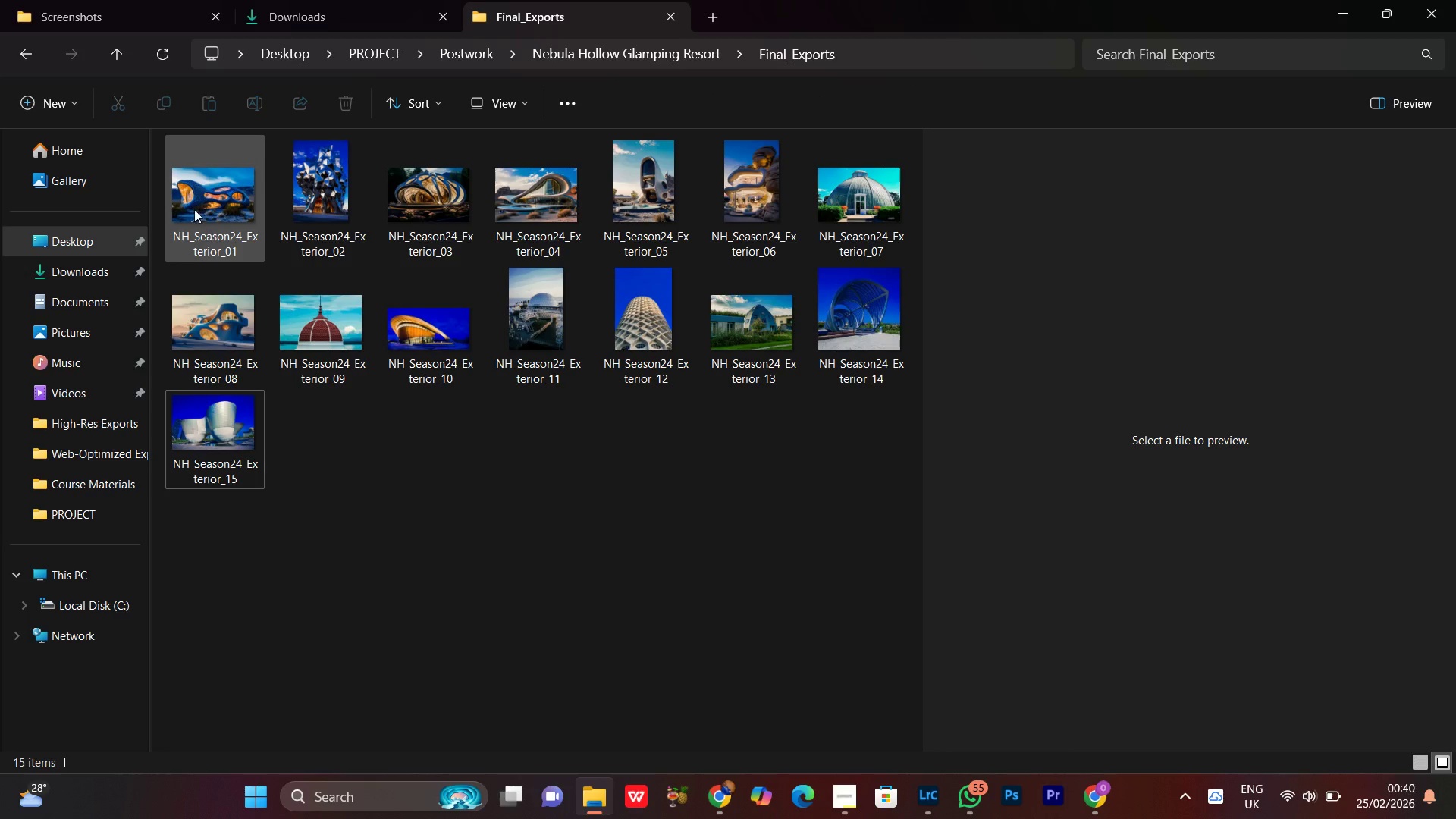 
left_click([274, 180])
 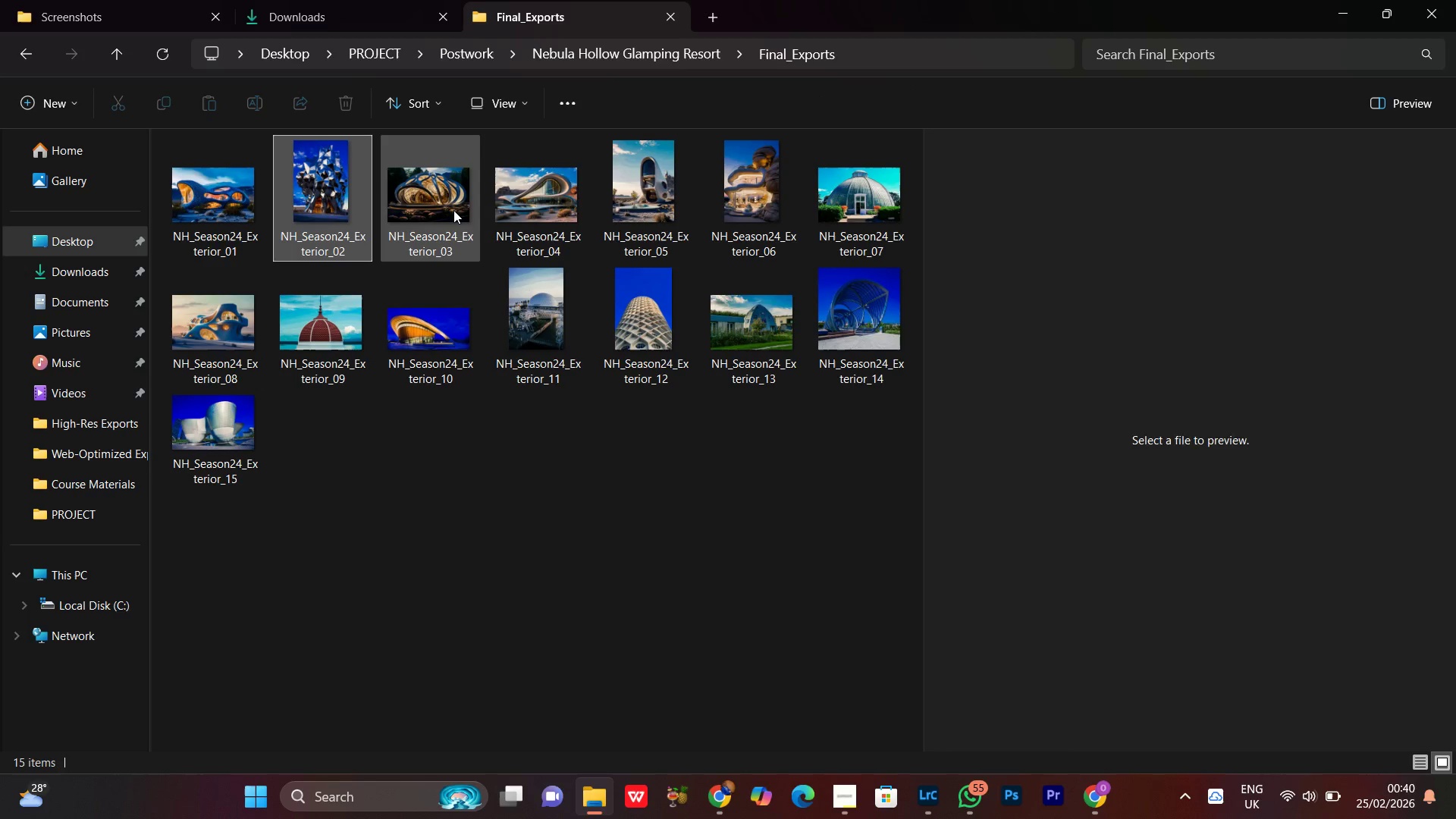 
left_click([453, 210])
 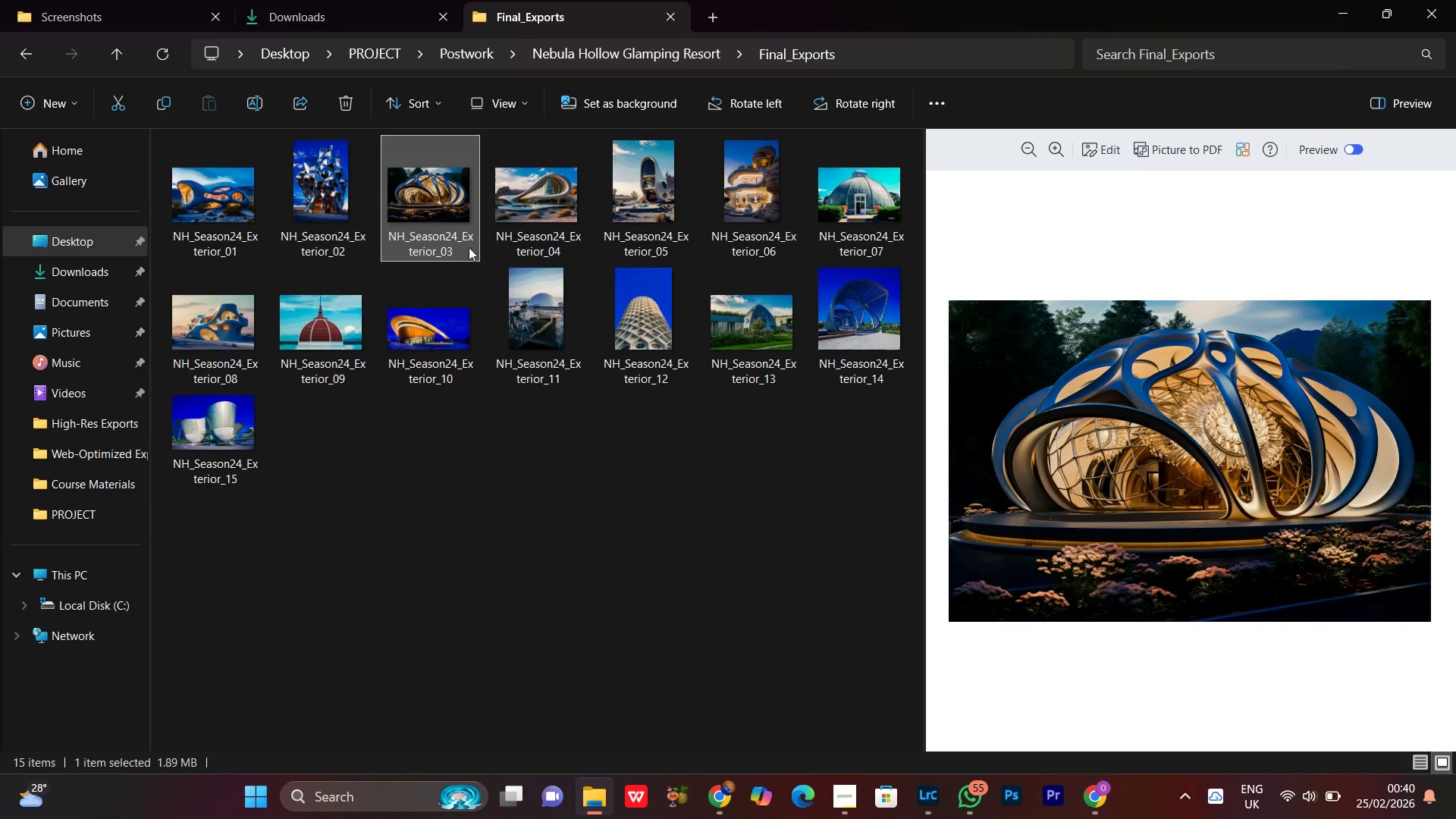 
left_click([552, 209])
 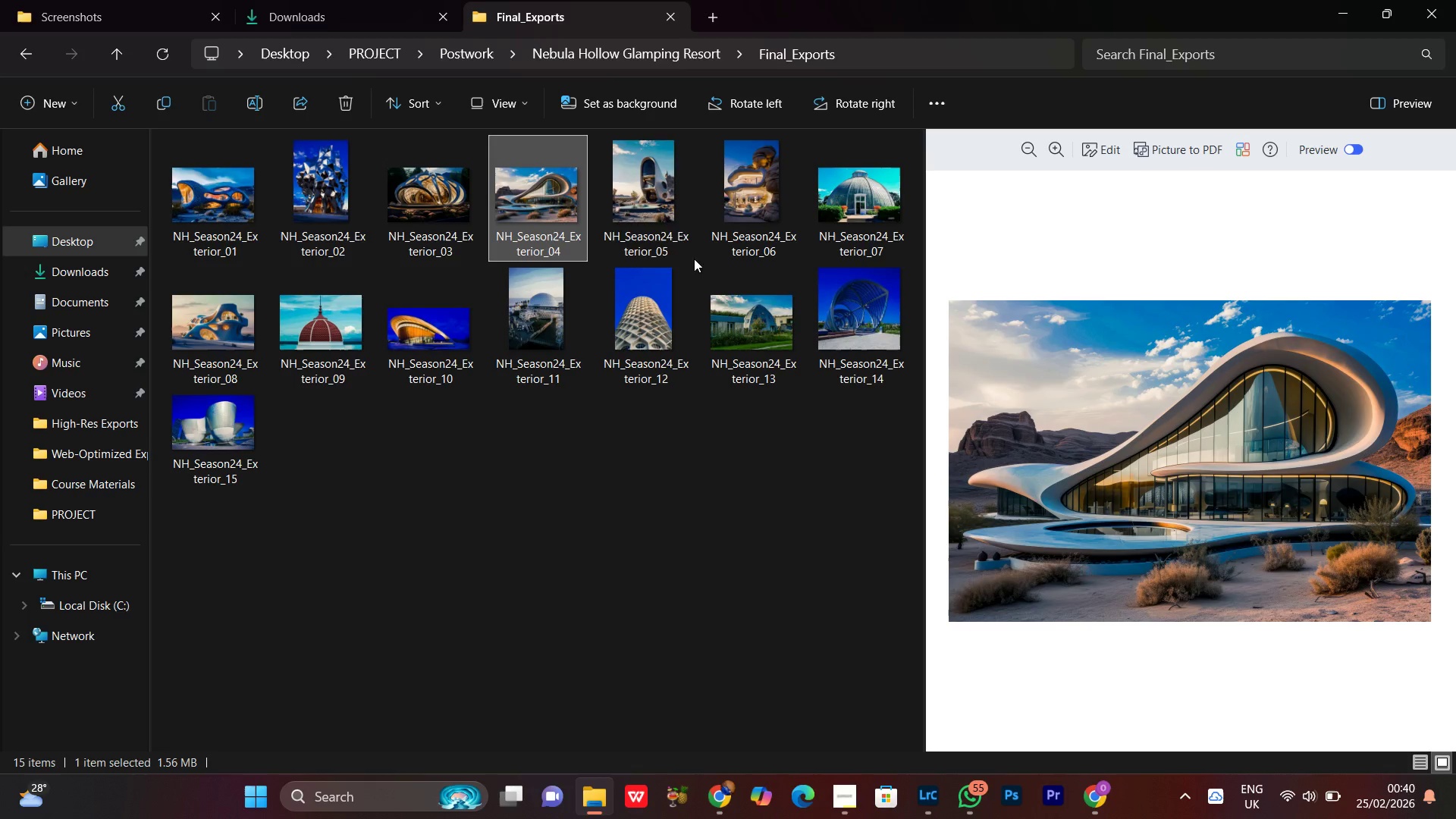 
left_click([694, 231])
 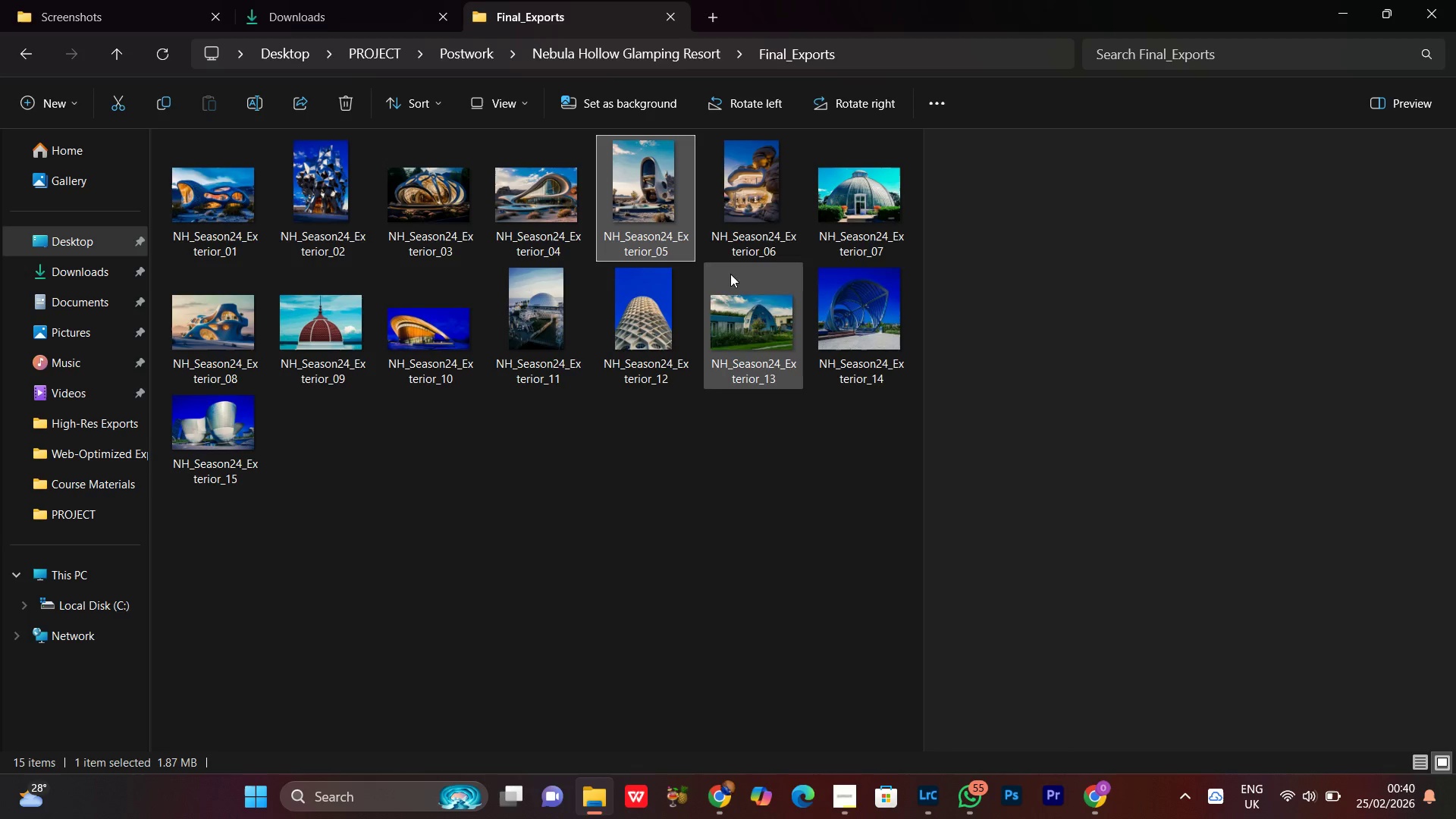 
left_click([767, 210])
 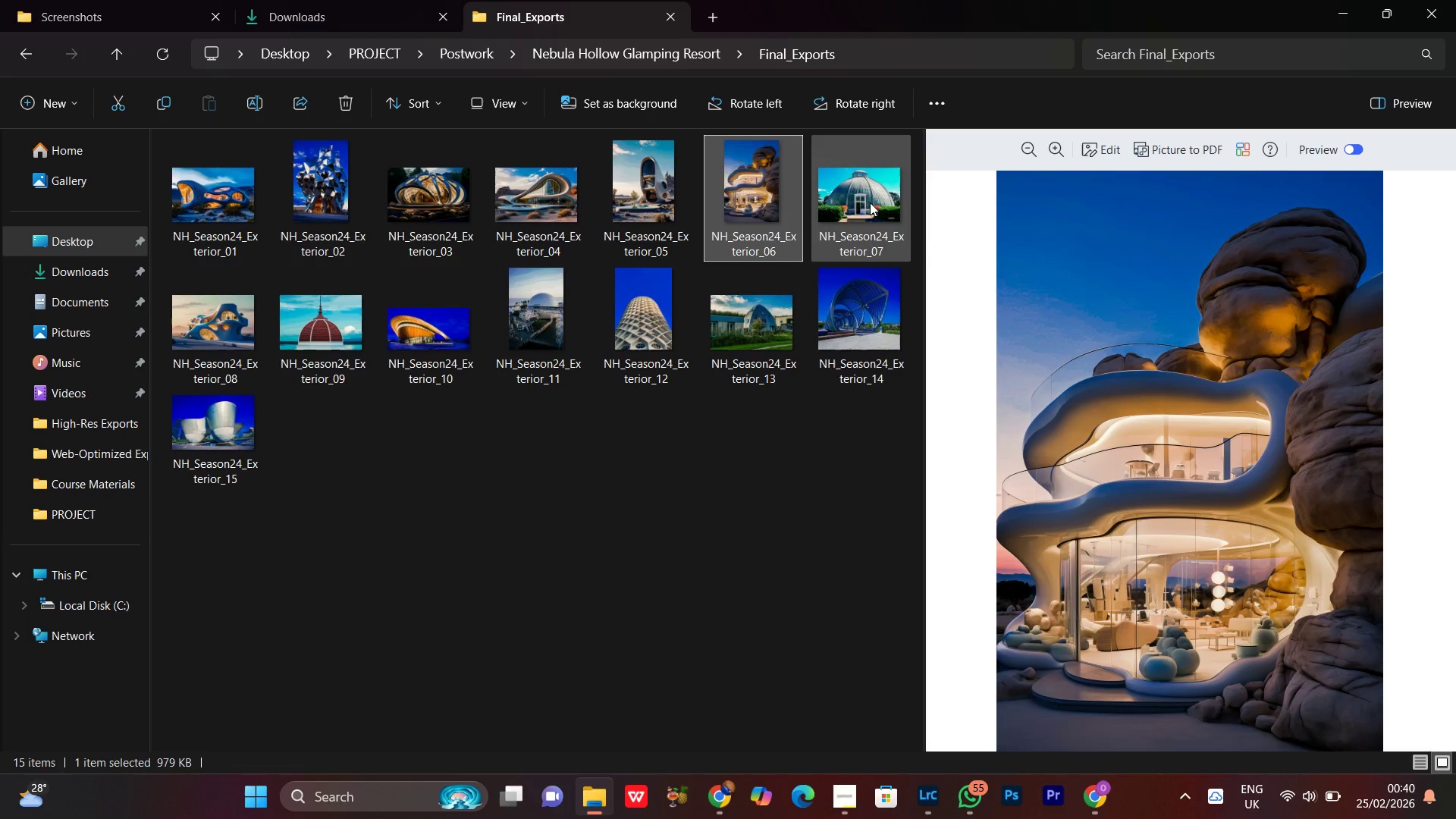 
left_click([871, 201])
 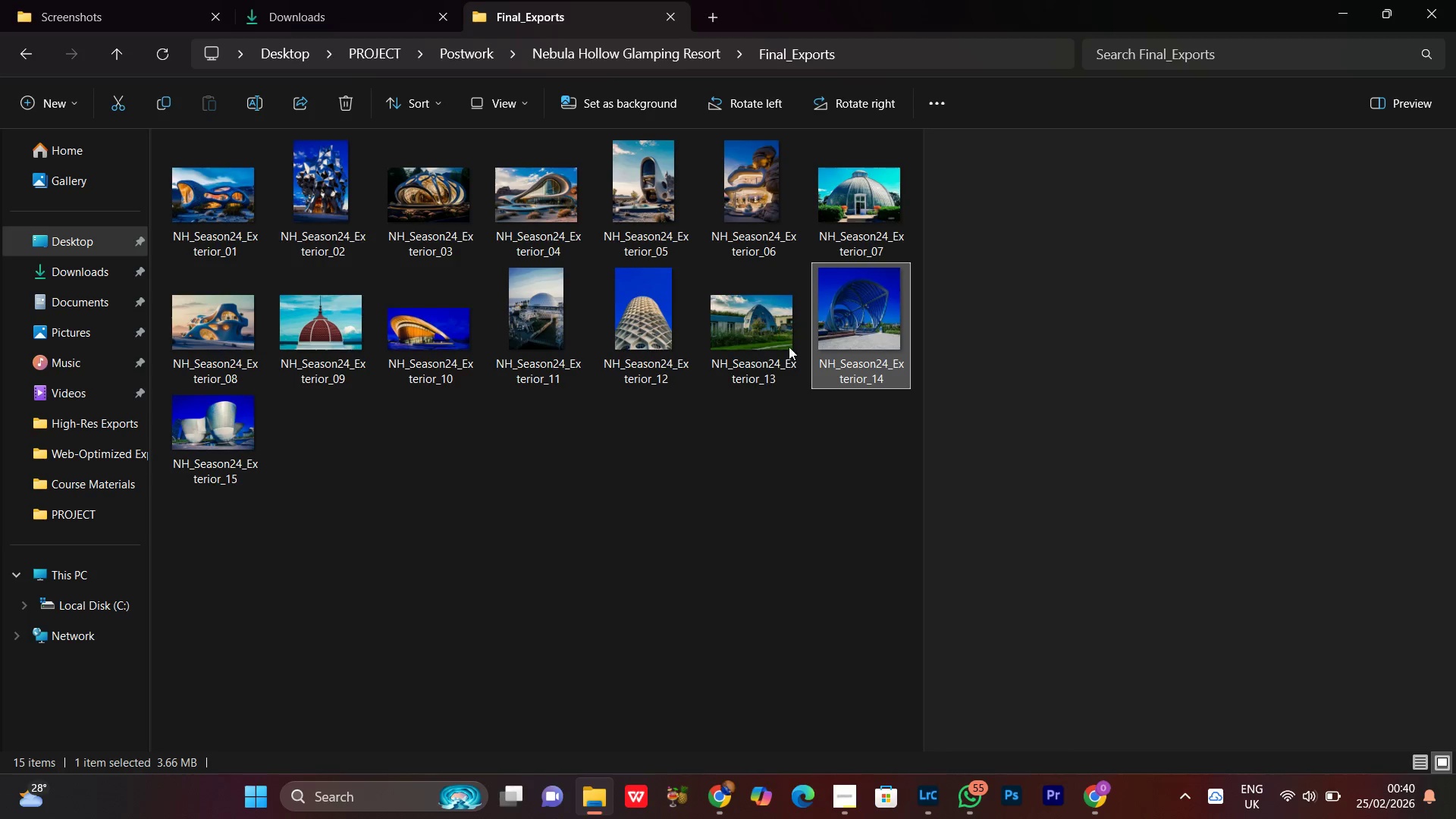 
double_click([725, 320])
 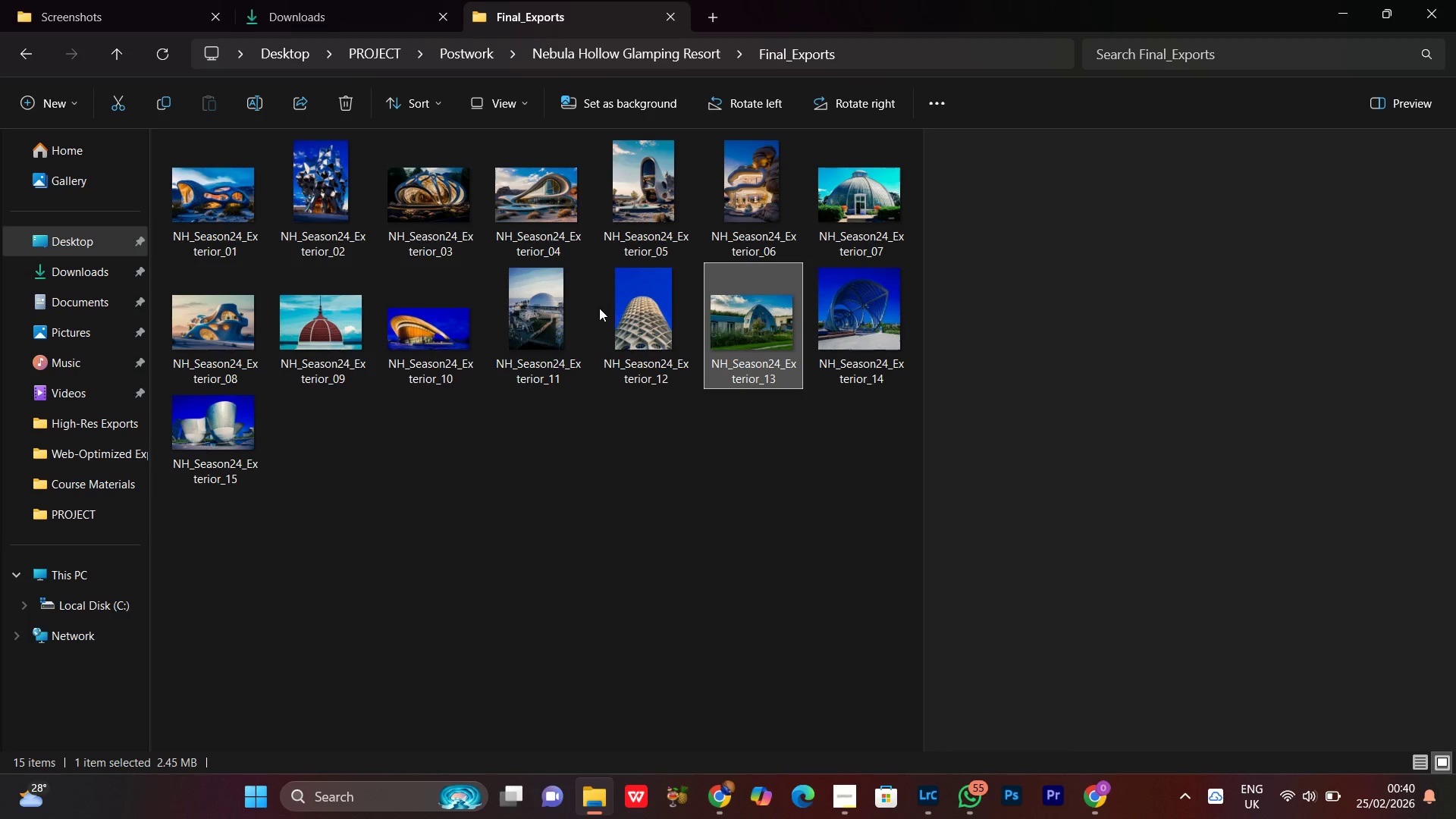 
triple_click([599, 308])
 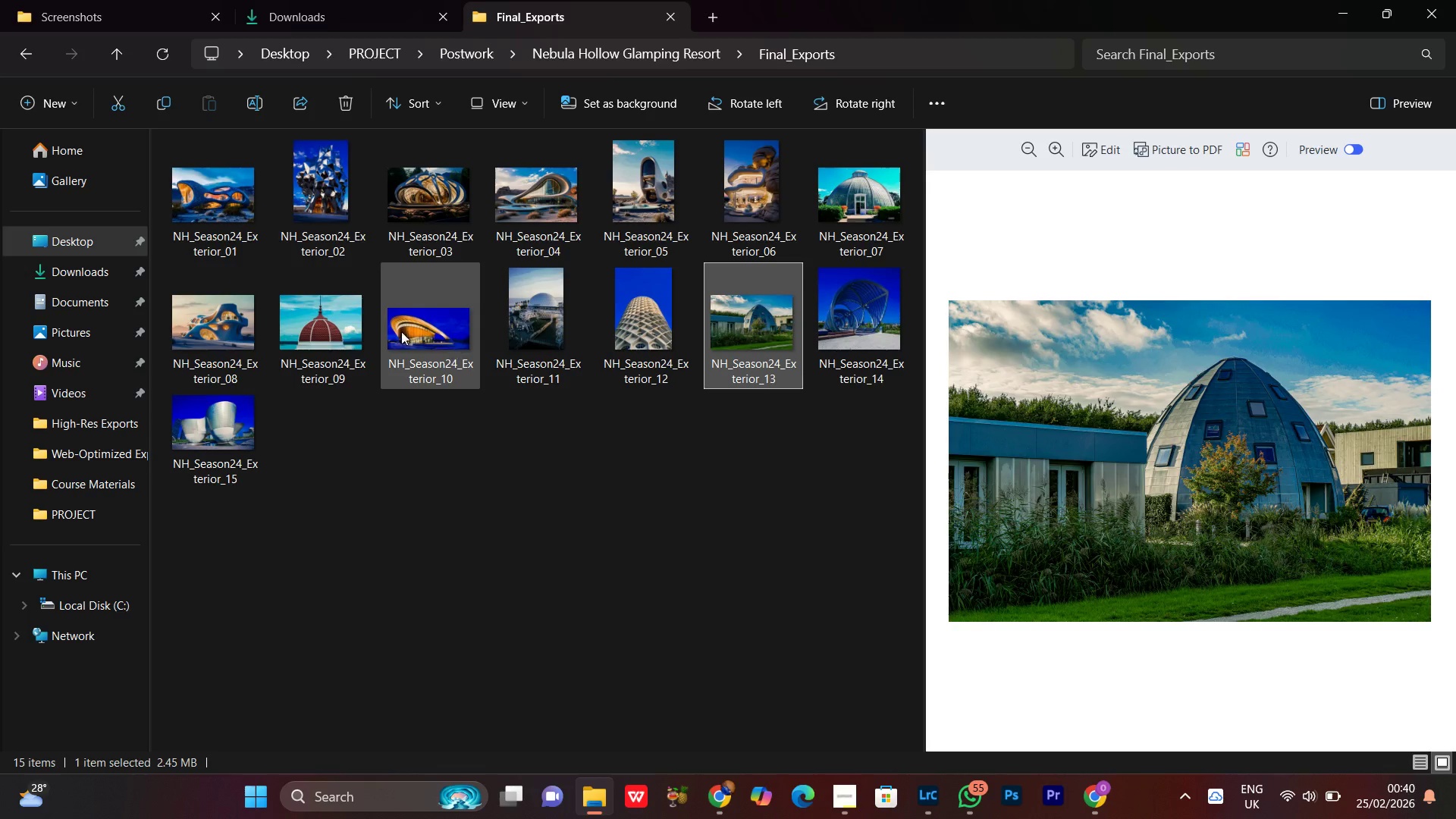 
left_click([393, 328])
 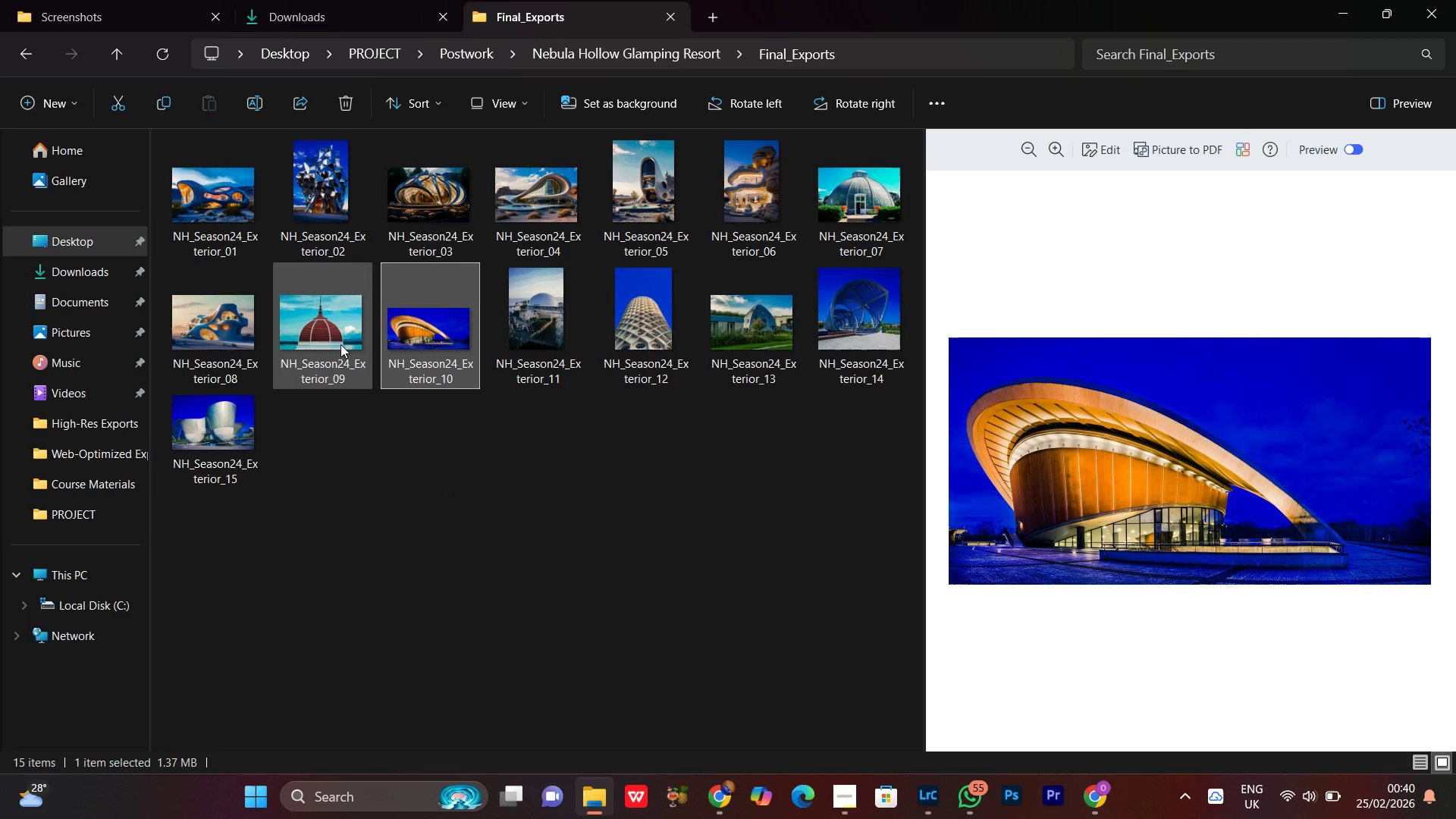 
left_click_drag(start_coordinate=[316, 333], to_coordinate=[193, 325])
 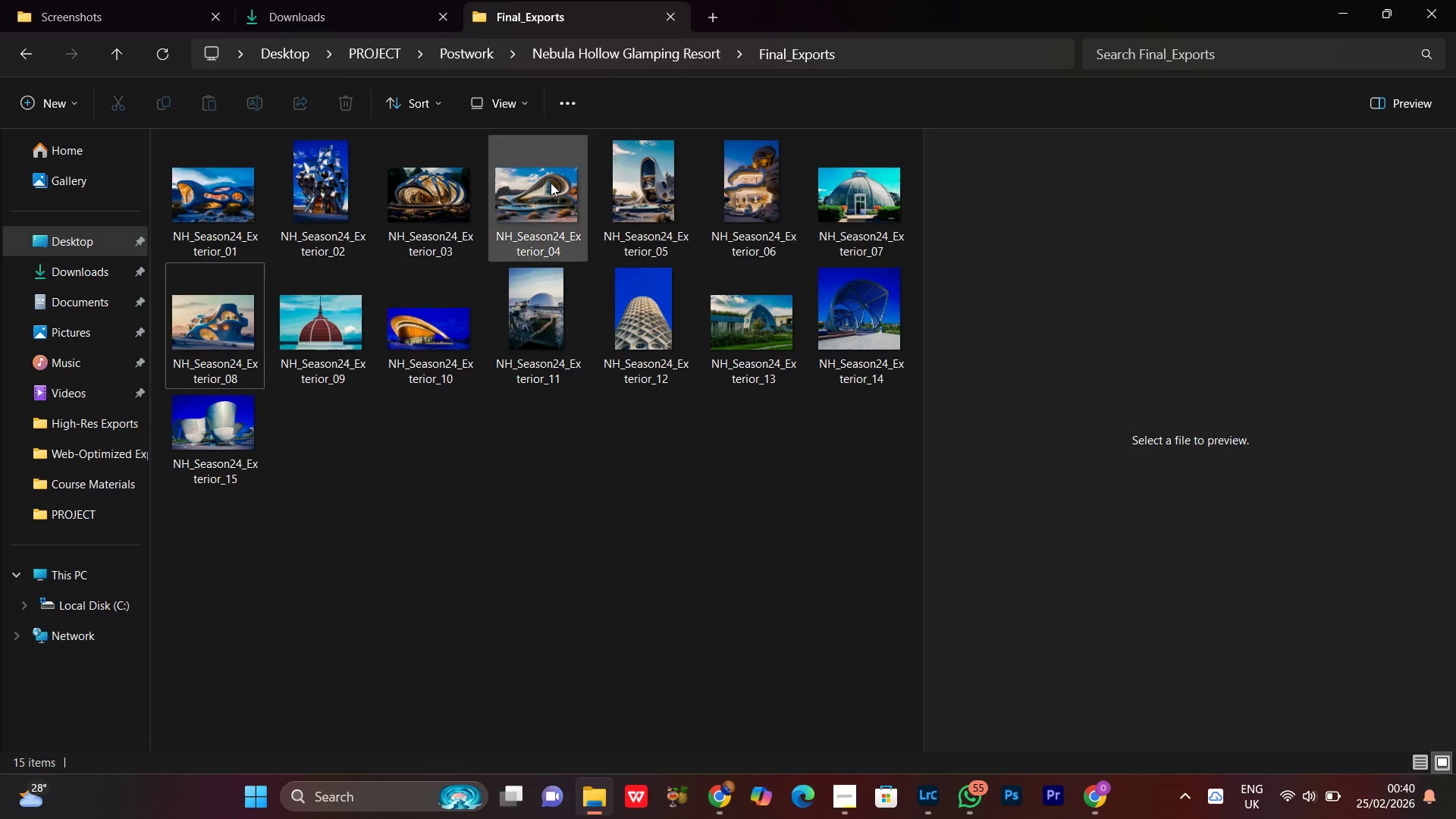 
double_click([193, 325])
 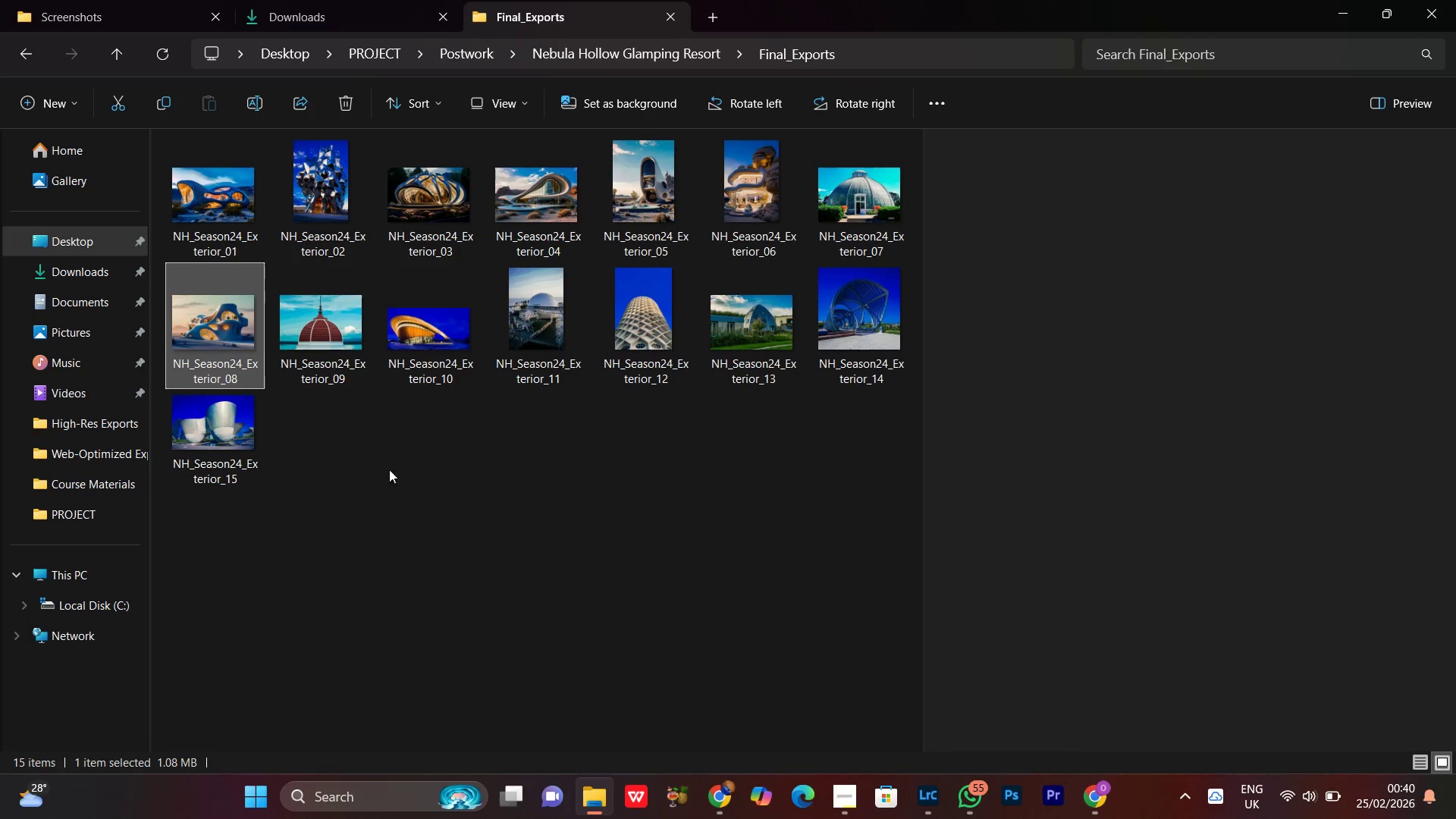 
triple_click([400, 481])
 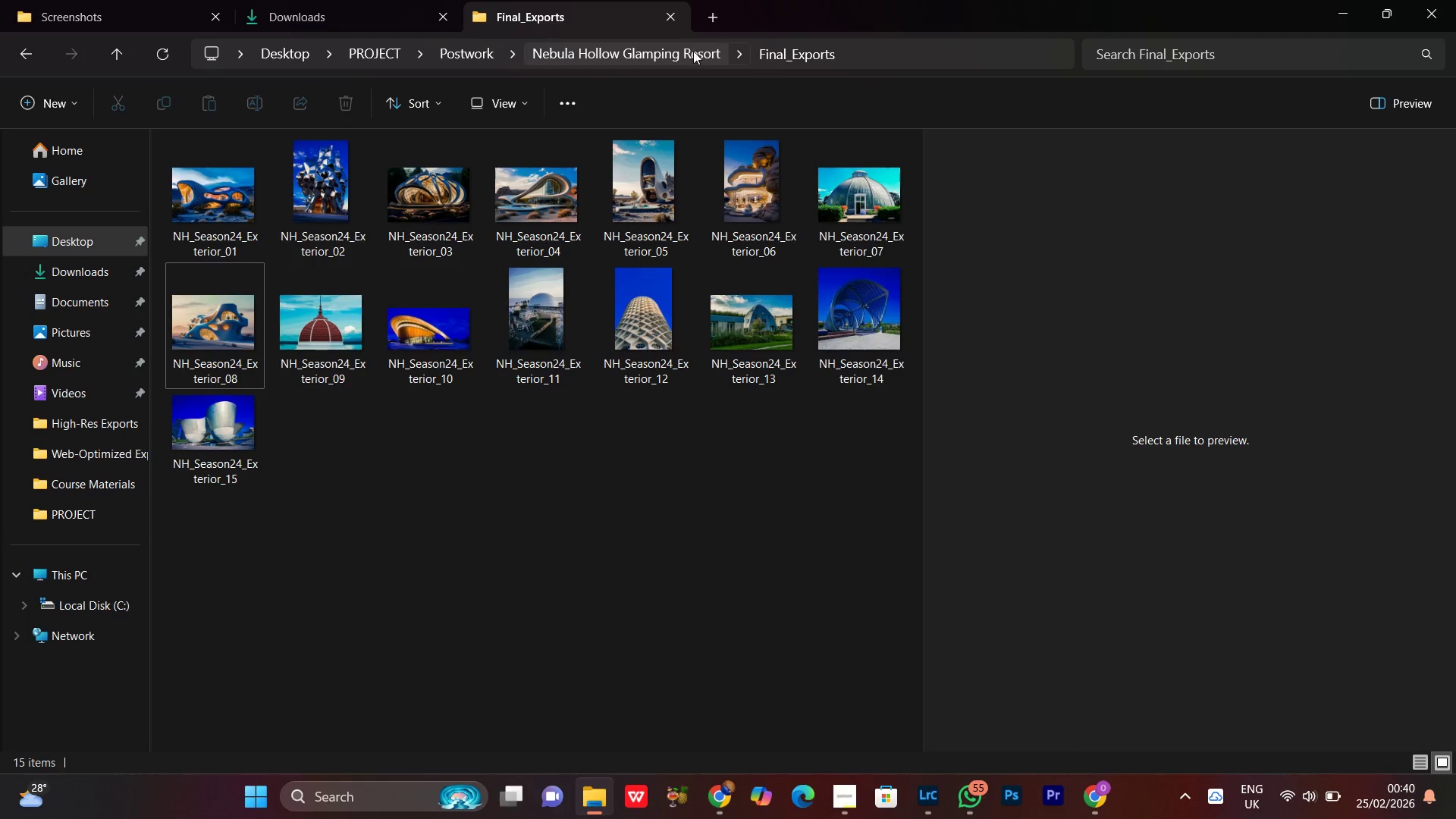 
left_click([692, 51])
 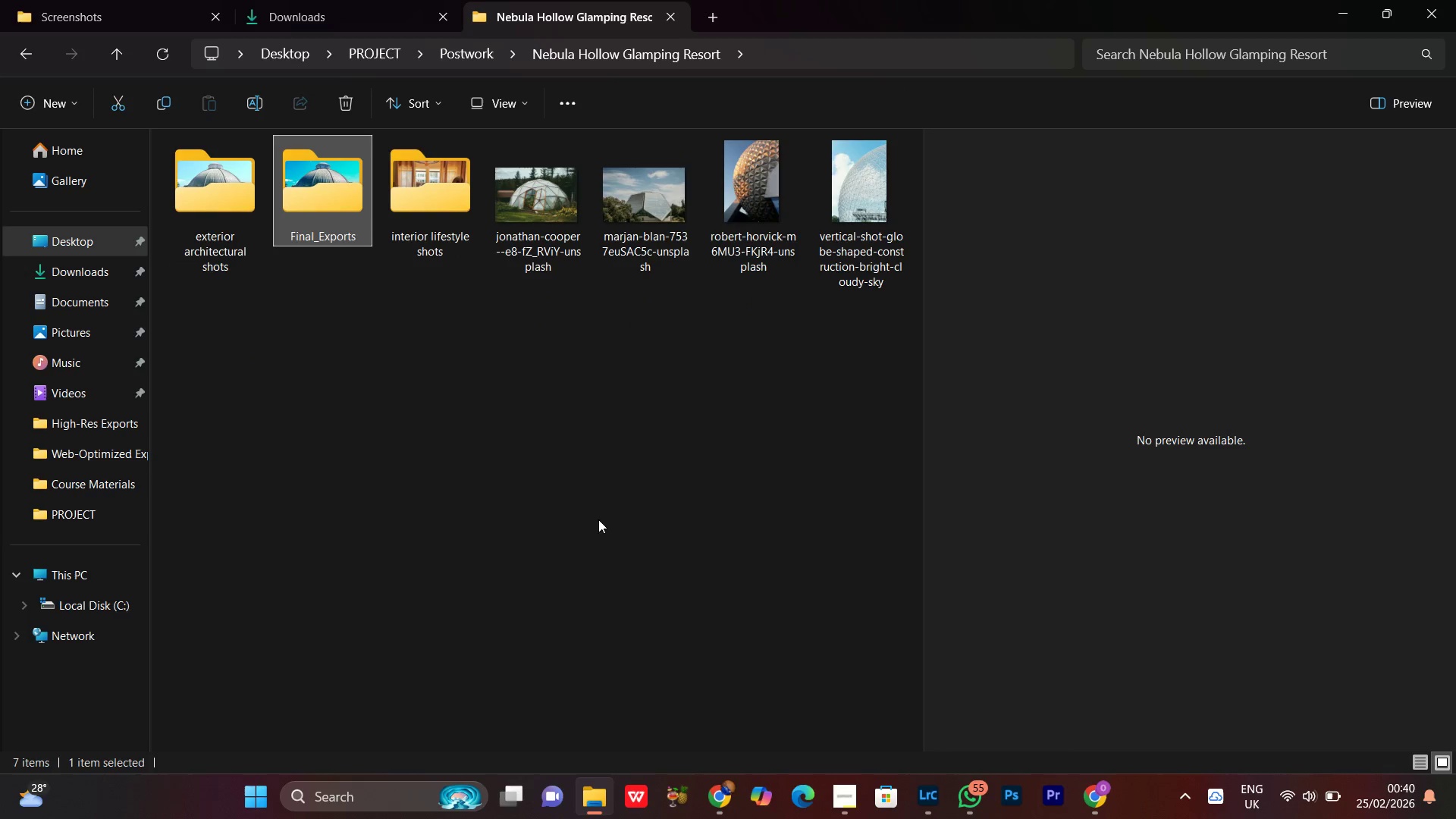 
left_click([587, 508])
 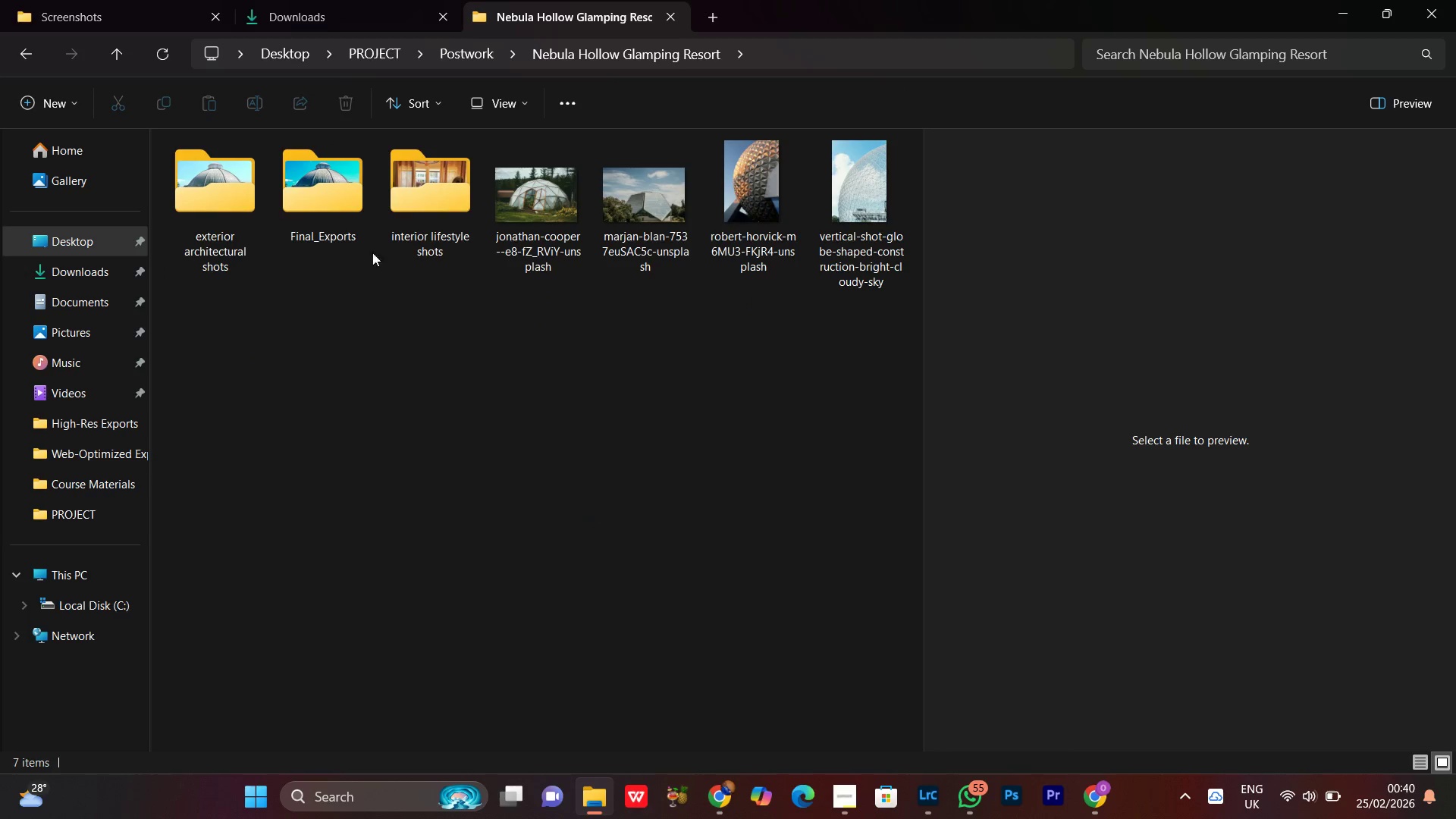 
double_click([426, 193])
 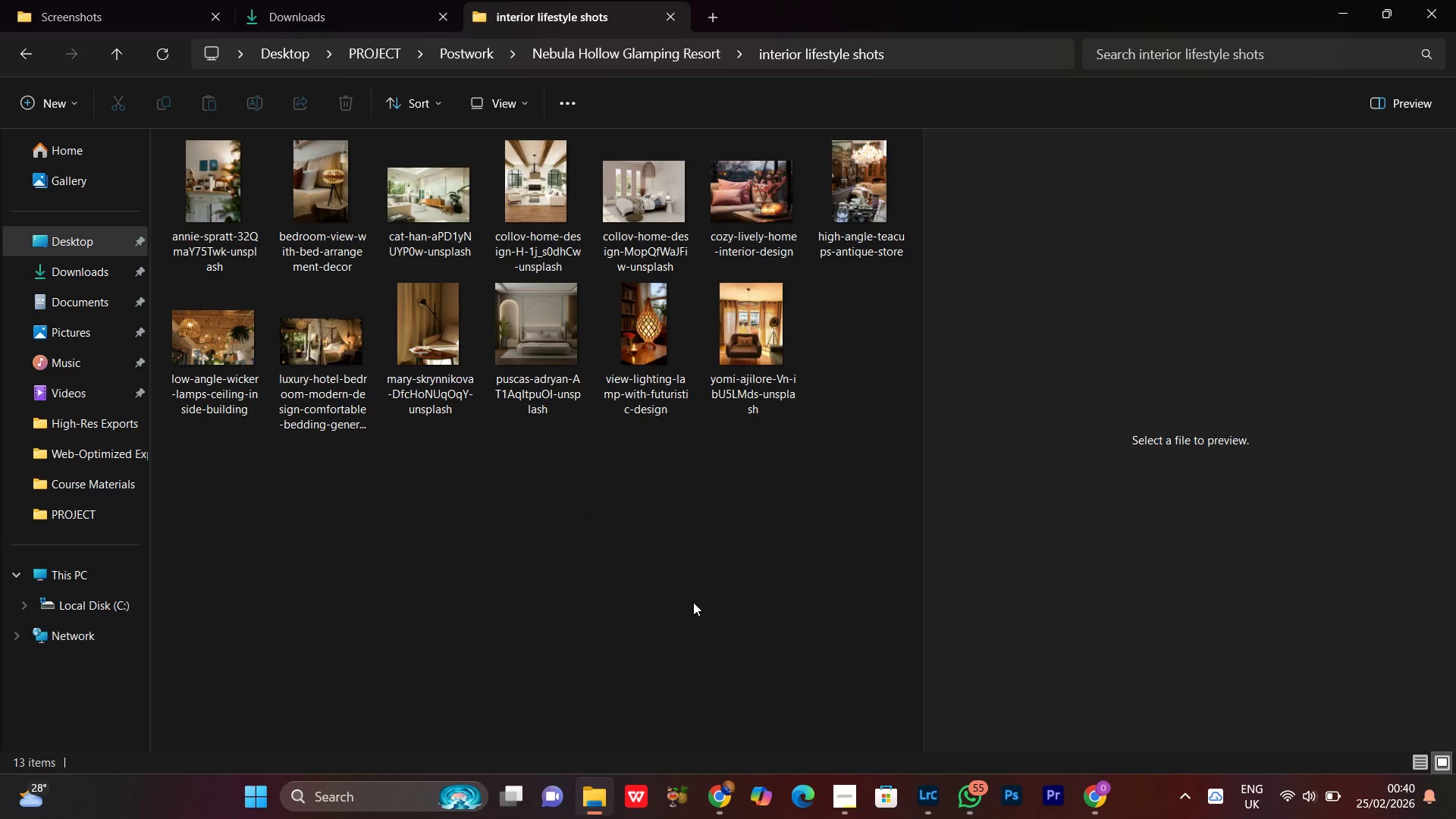 
left_click([613, 605])
 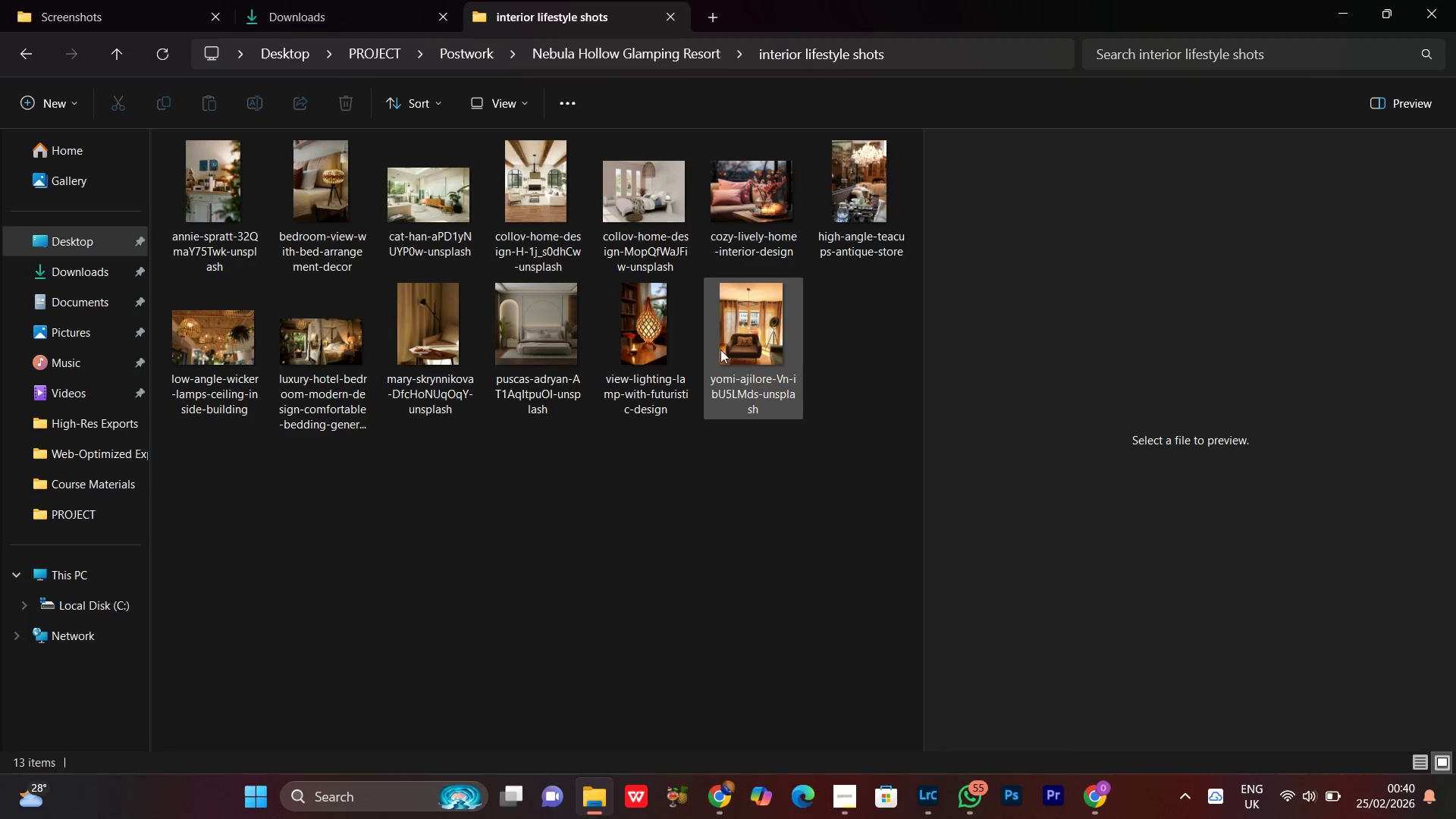 
scroll: coordinate [617, 602], scroll_direction: up, amount: 4.0
 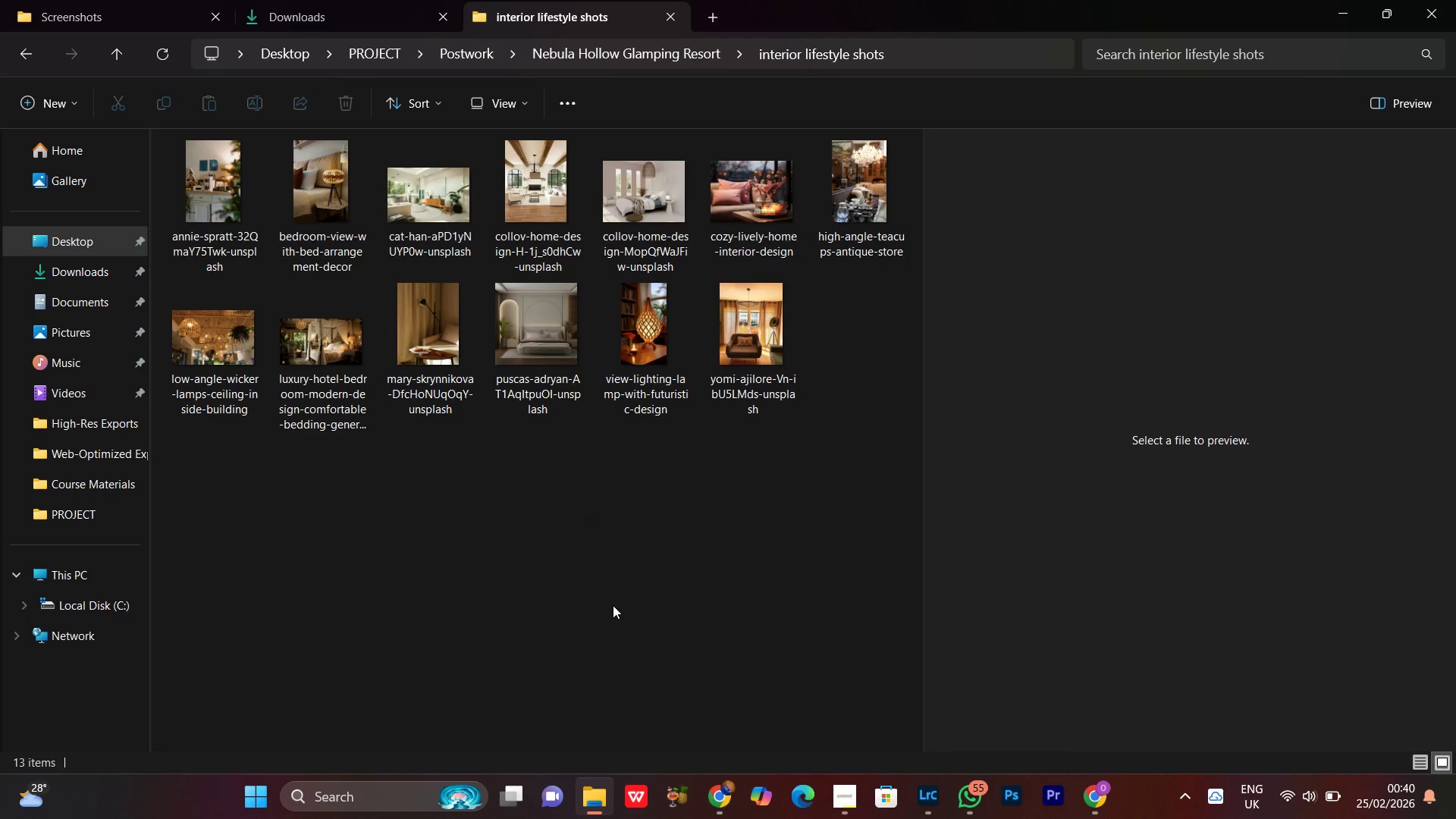 
left_click([720, 350])
 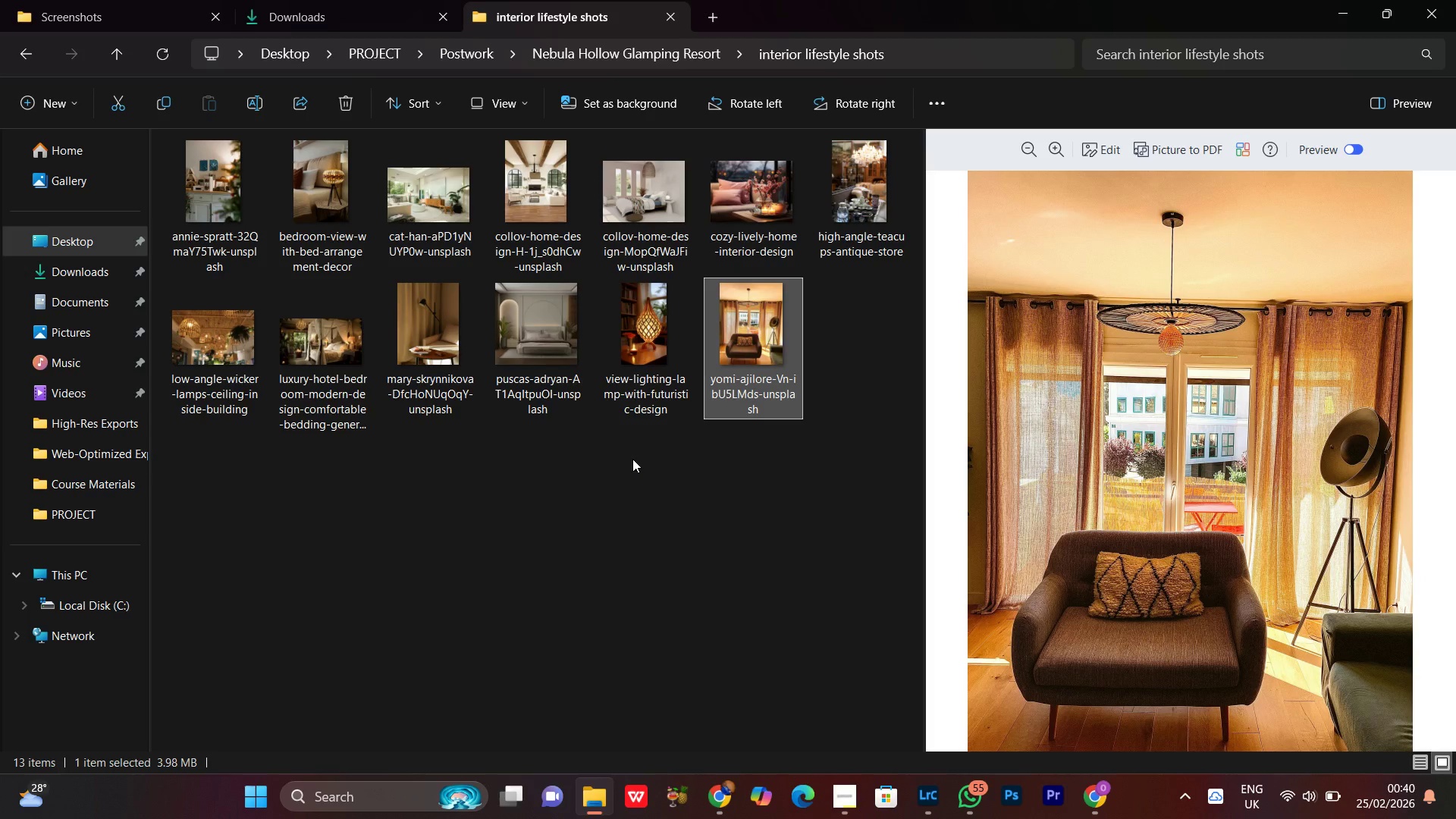 
left_click([479, 548])
 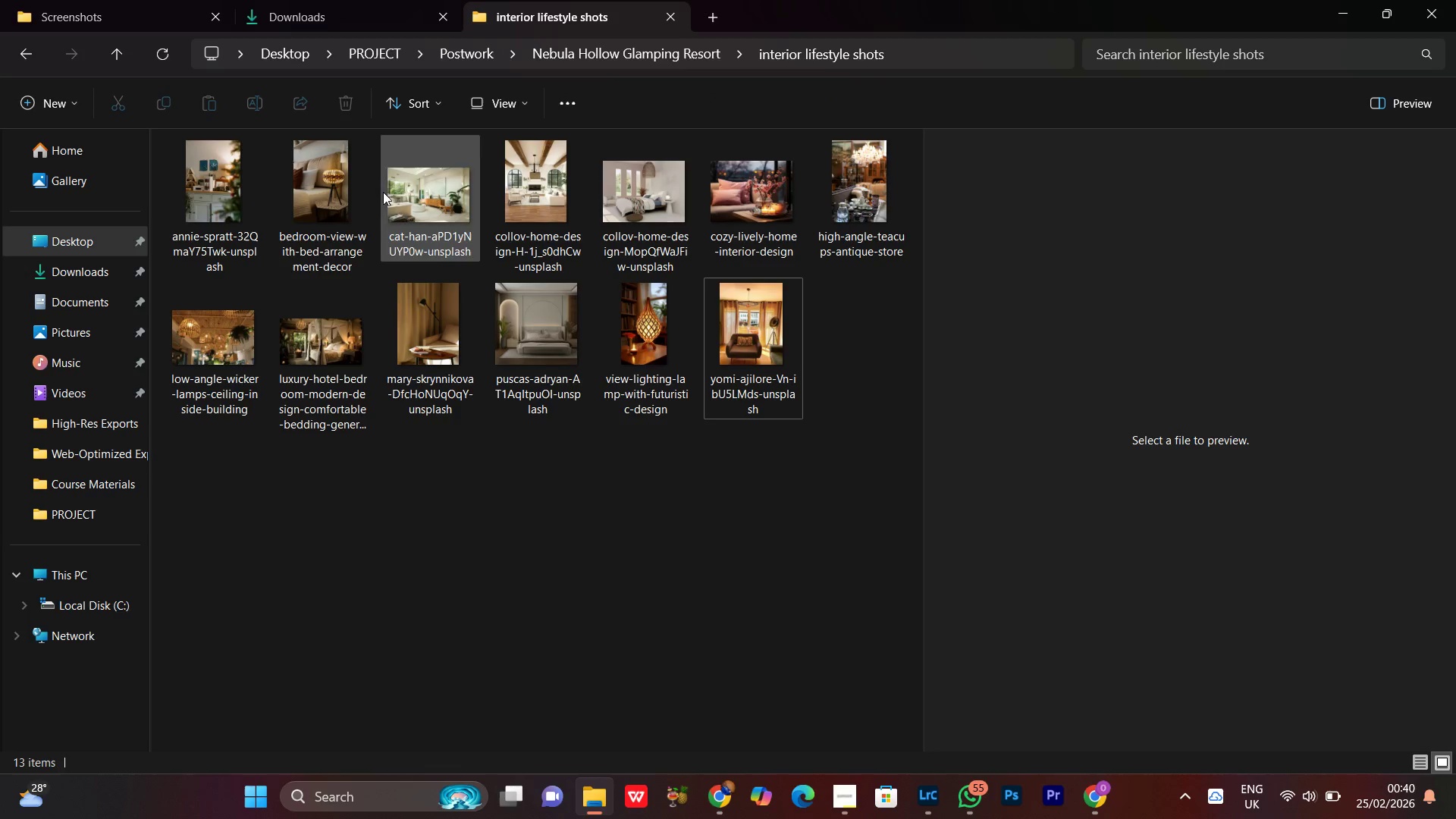 
left_click([366, 196])
 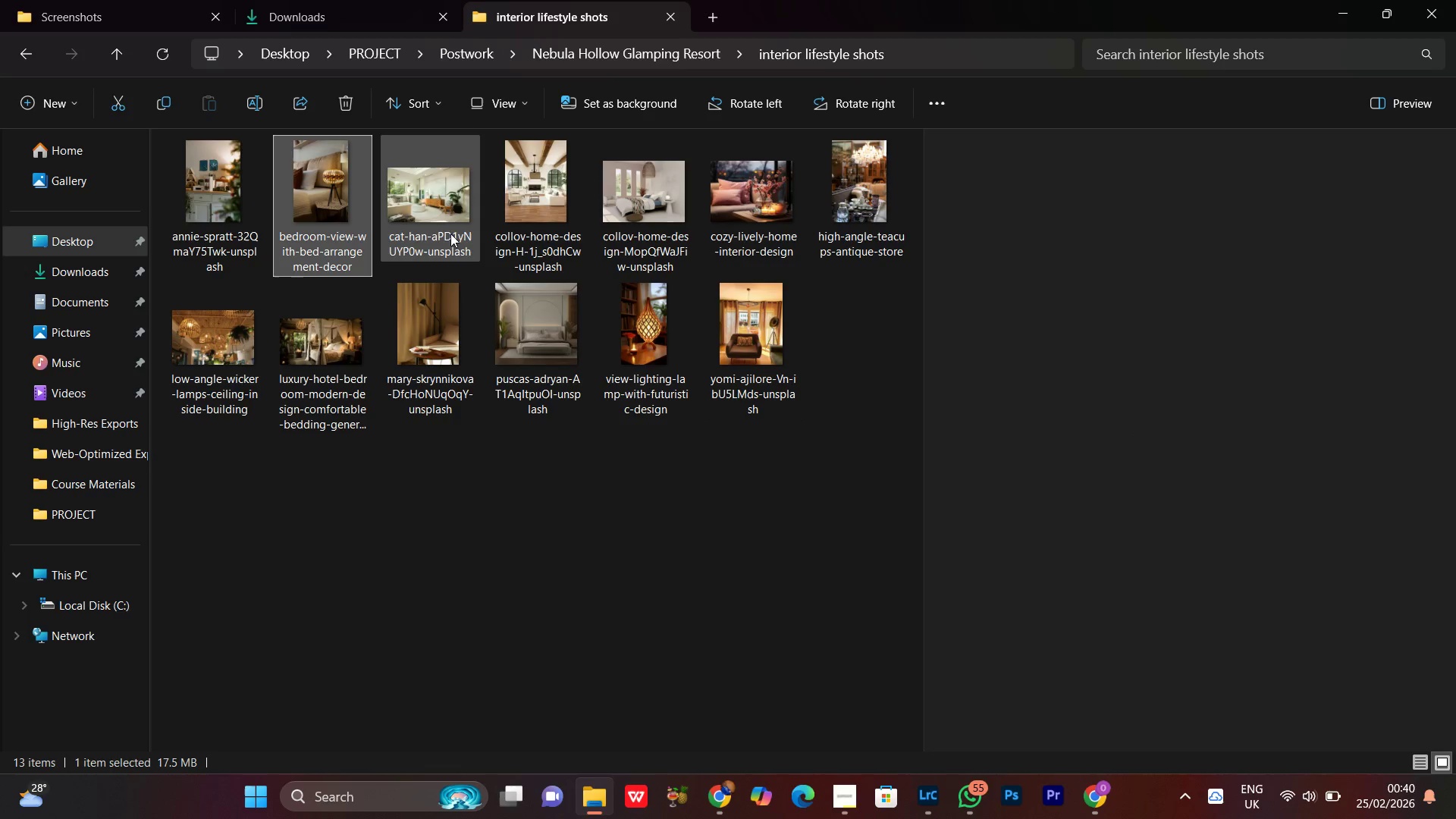 
left_click([413, 192])
 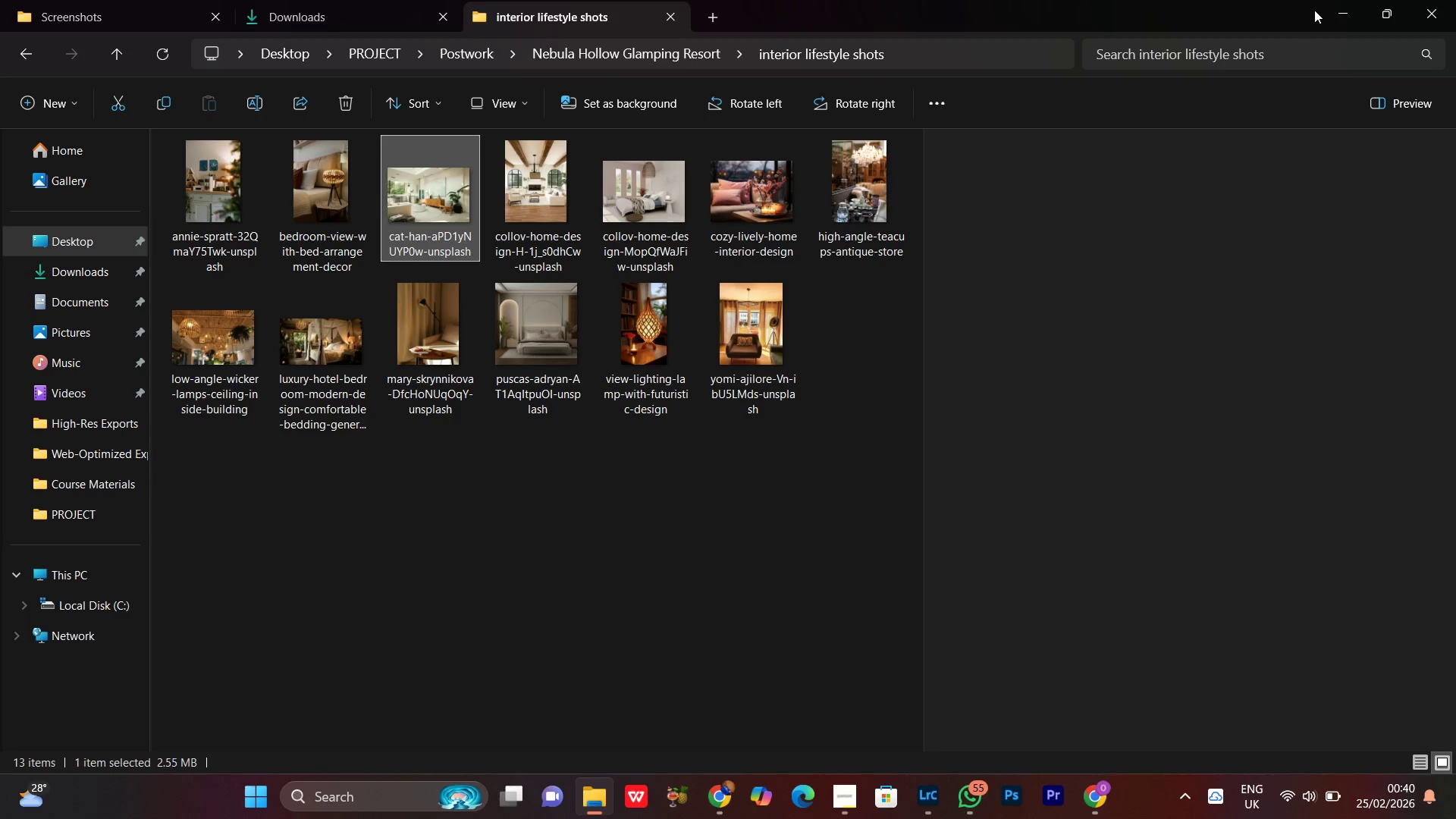 
left_click([1338, 8])
 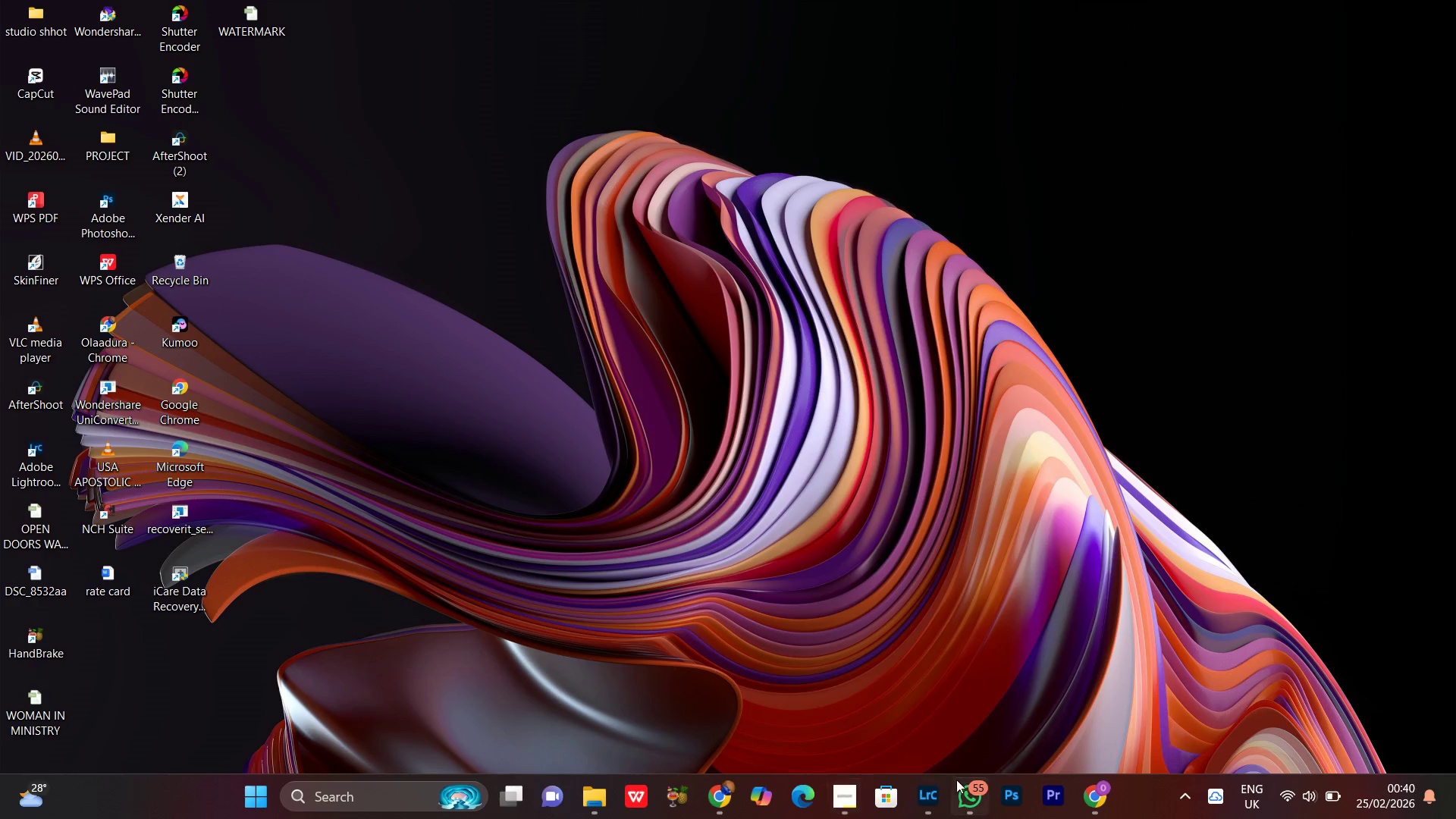 
left_click([930, 805])
 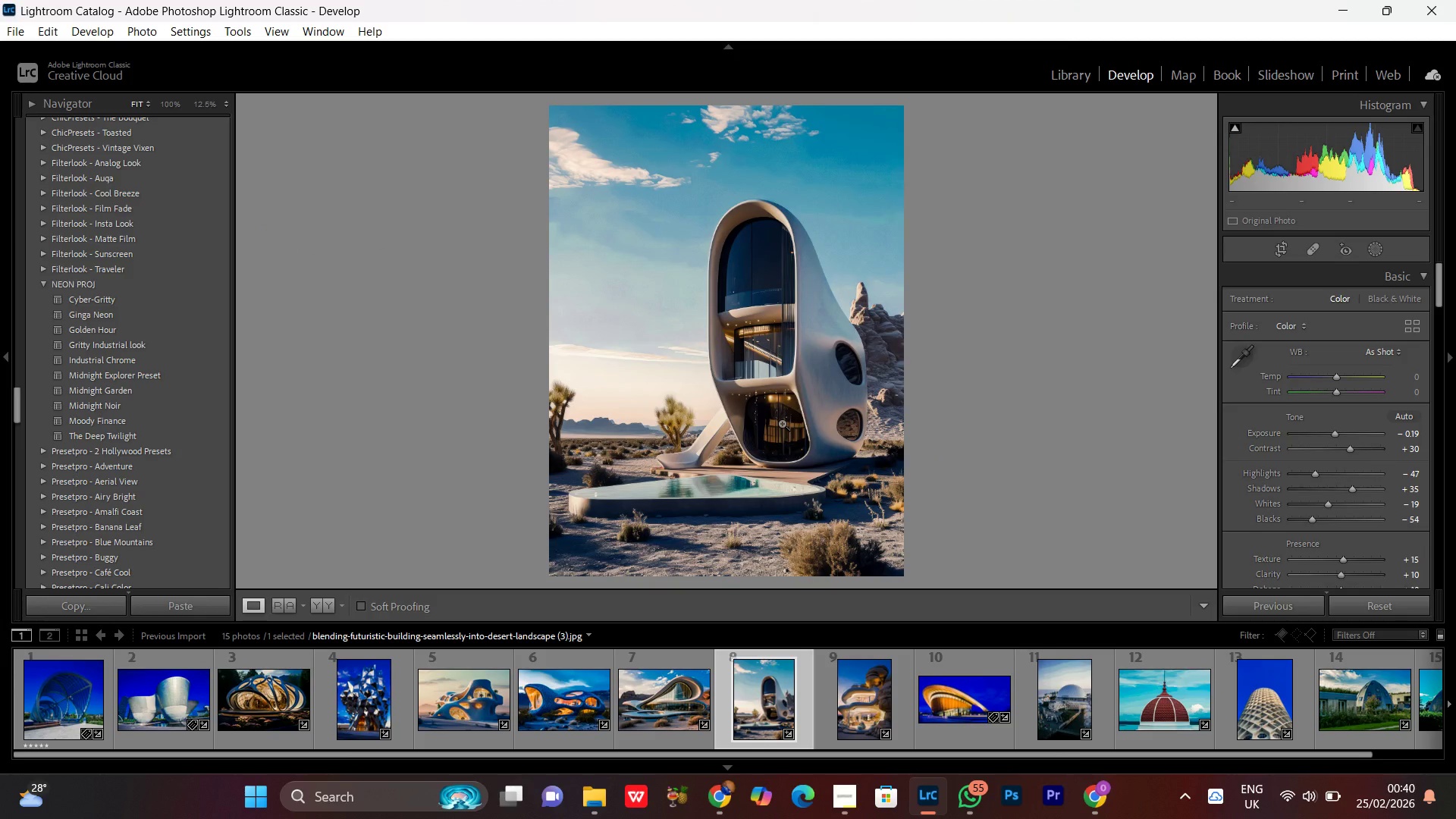 
double_click([782, 423])
 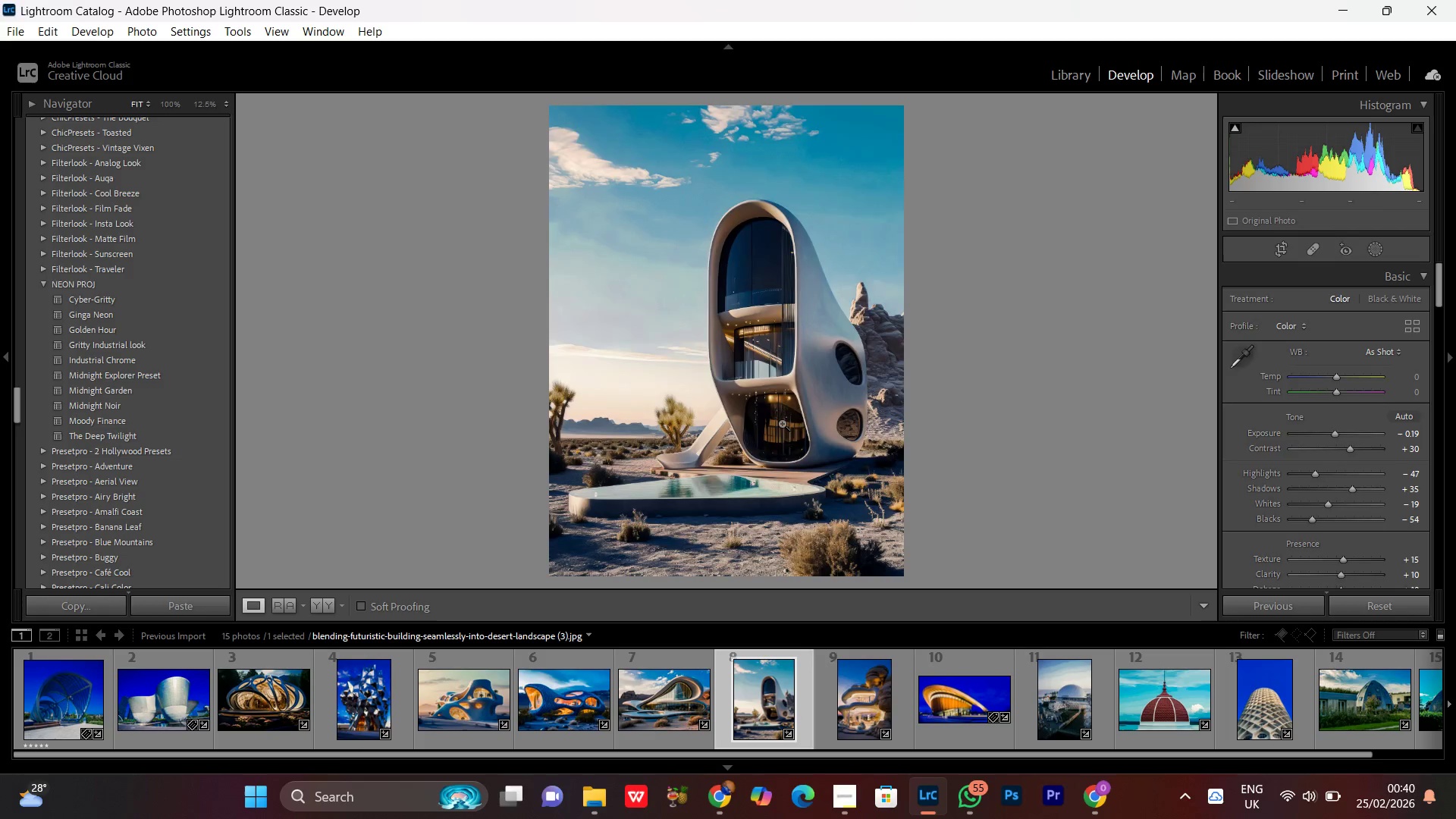 
triple_click([782, 423])
 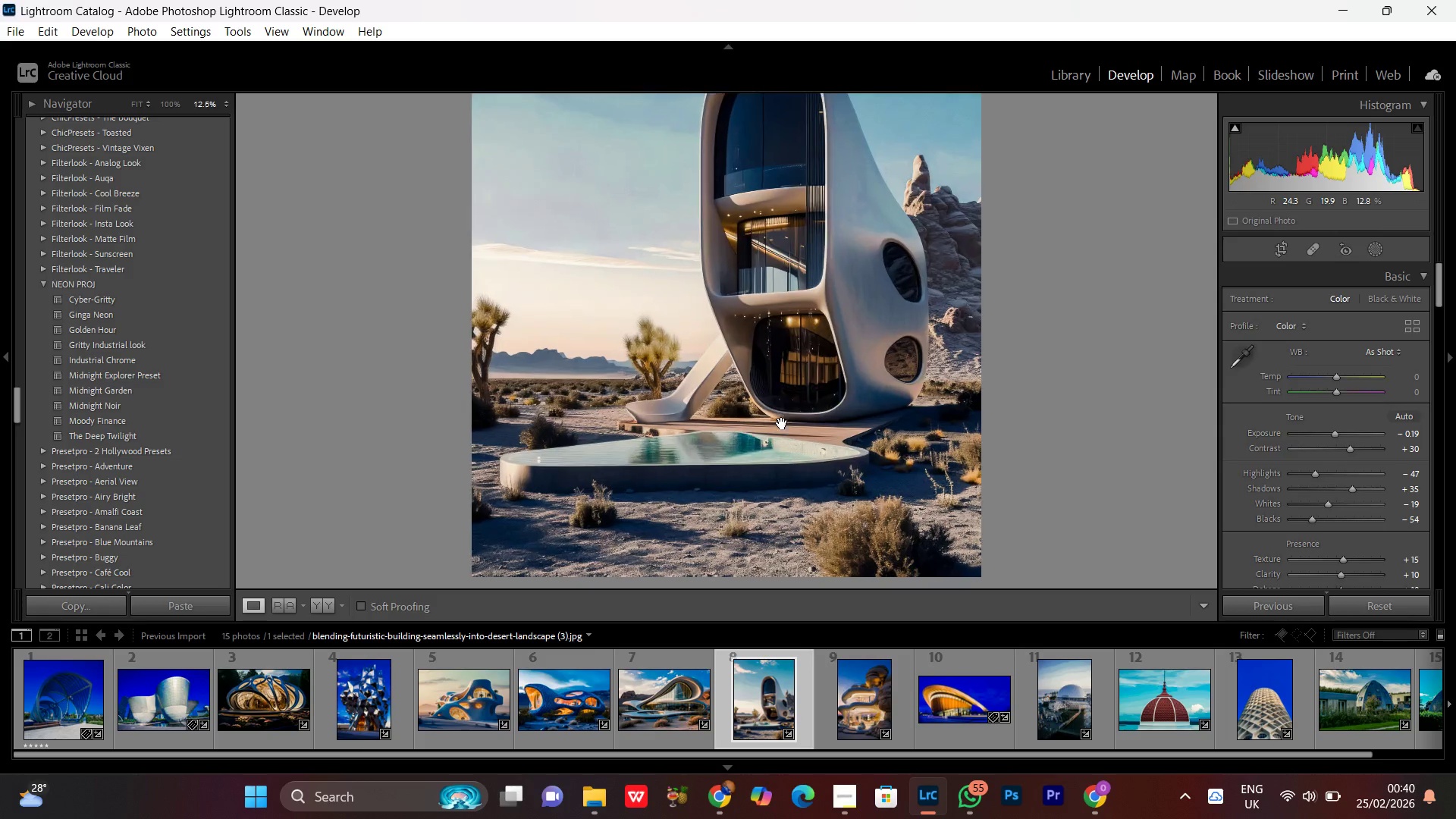 
triple_click([782, 423])
 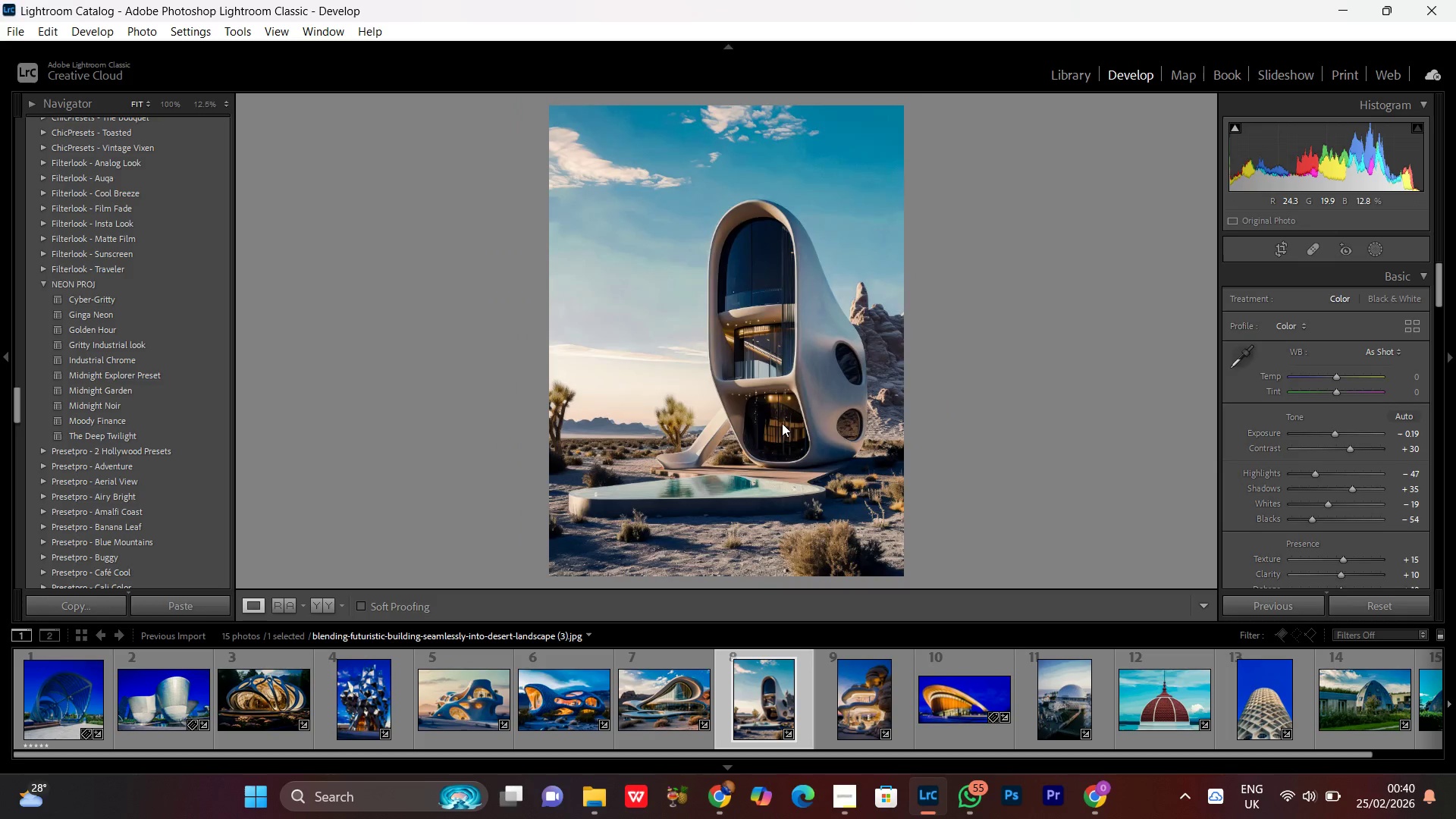 
triple_click([782, 423])
 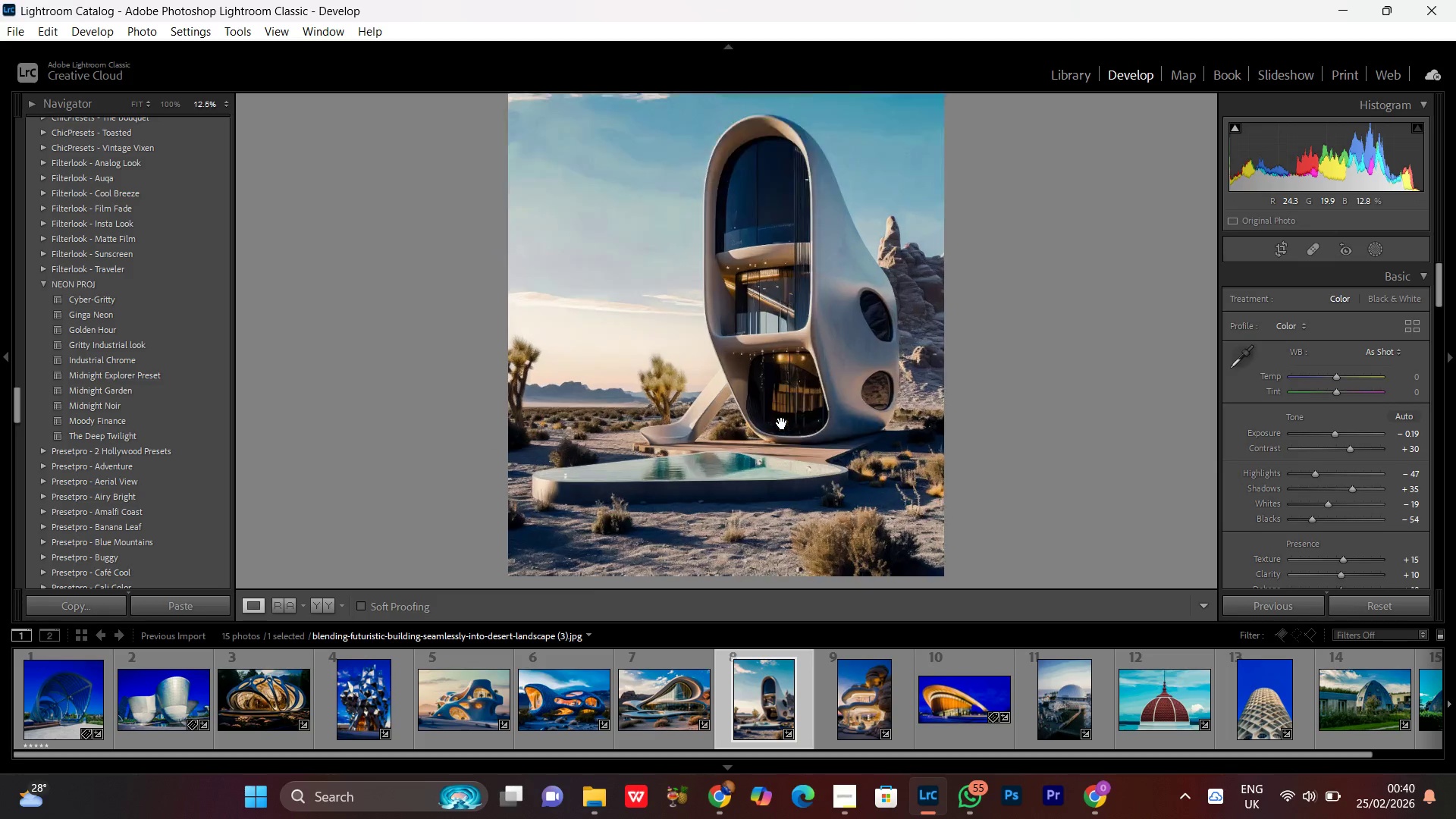 
triple_click([782, 423])
 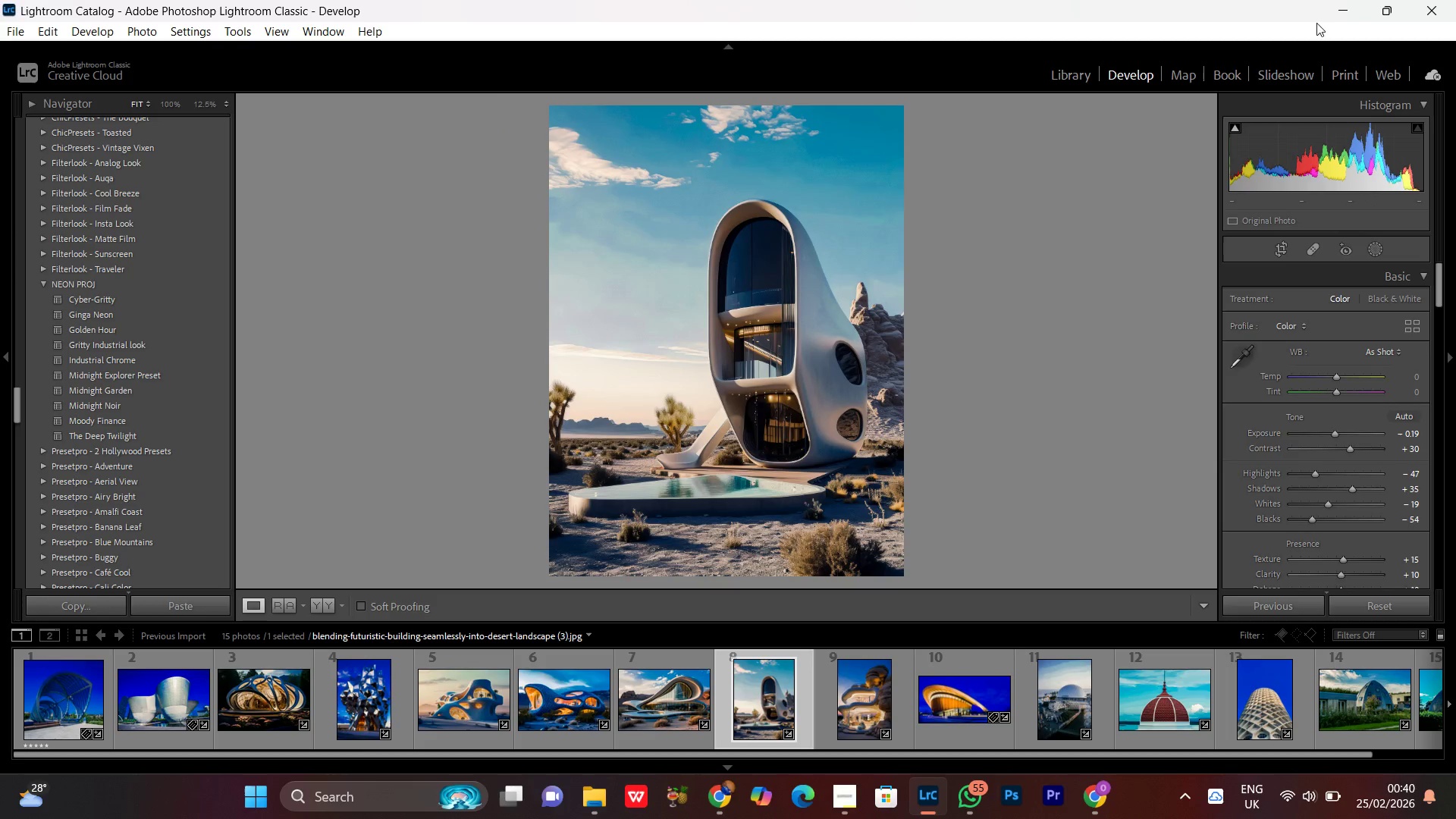 
left_click([1338, 3])
 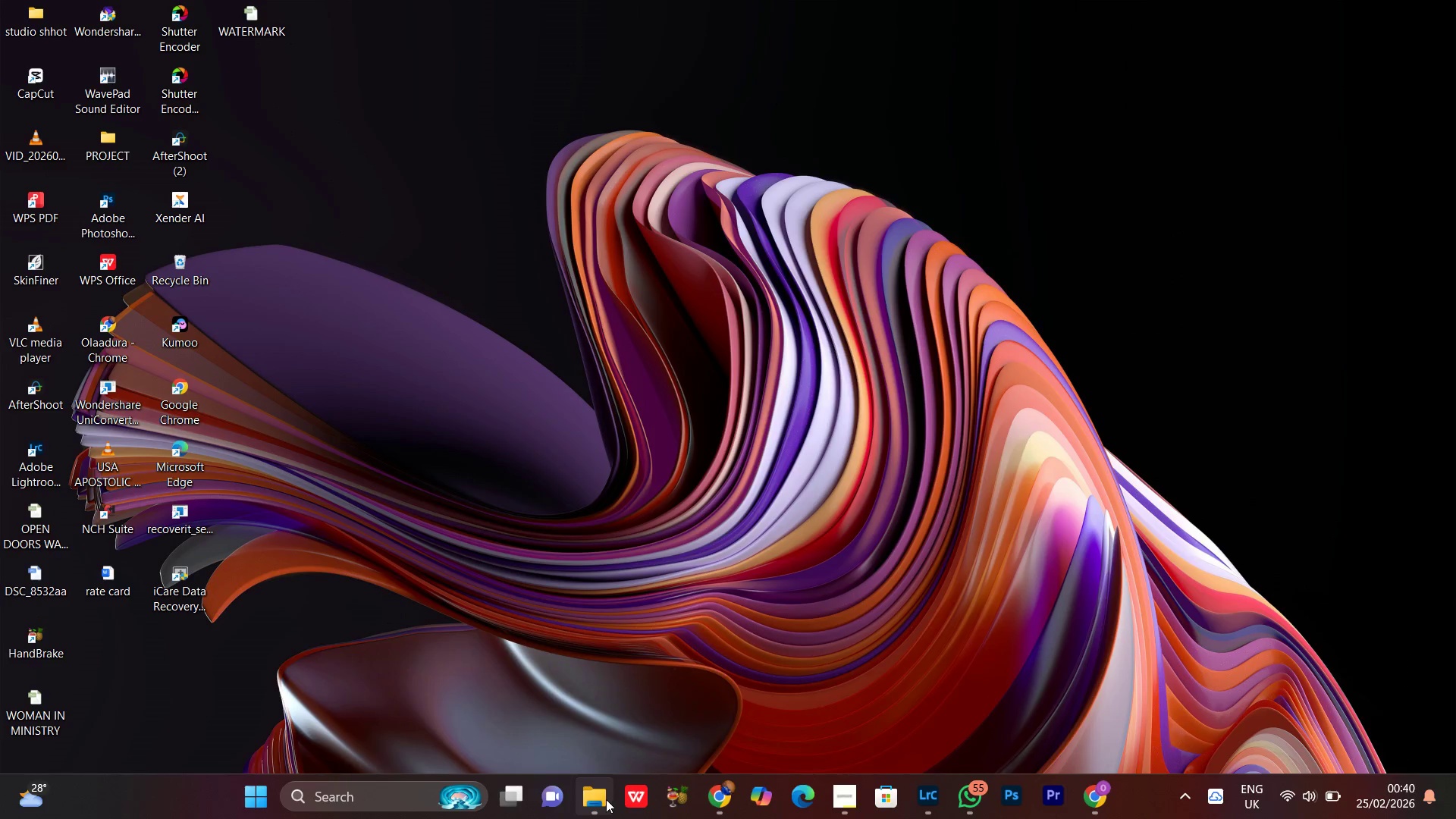 
left_click([916, 481])
 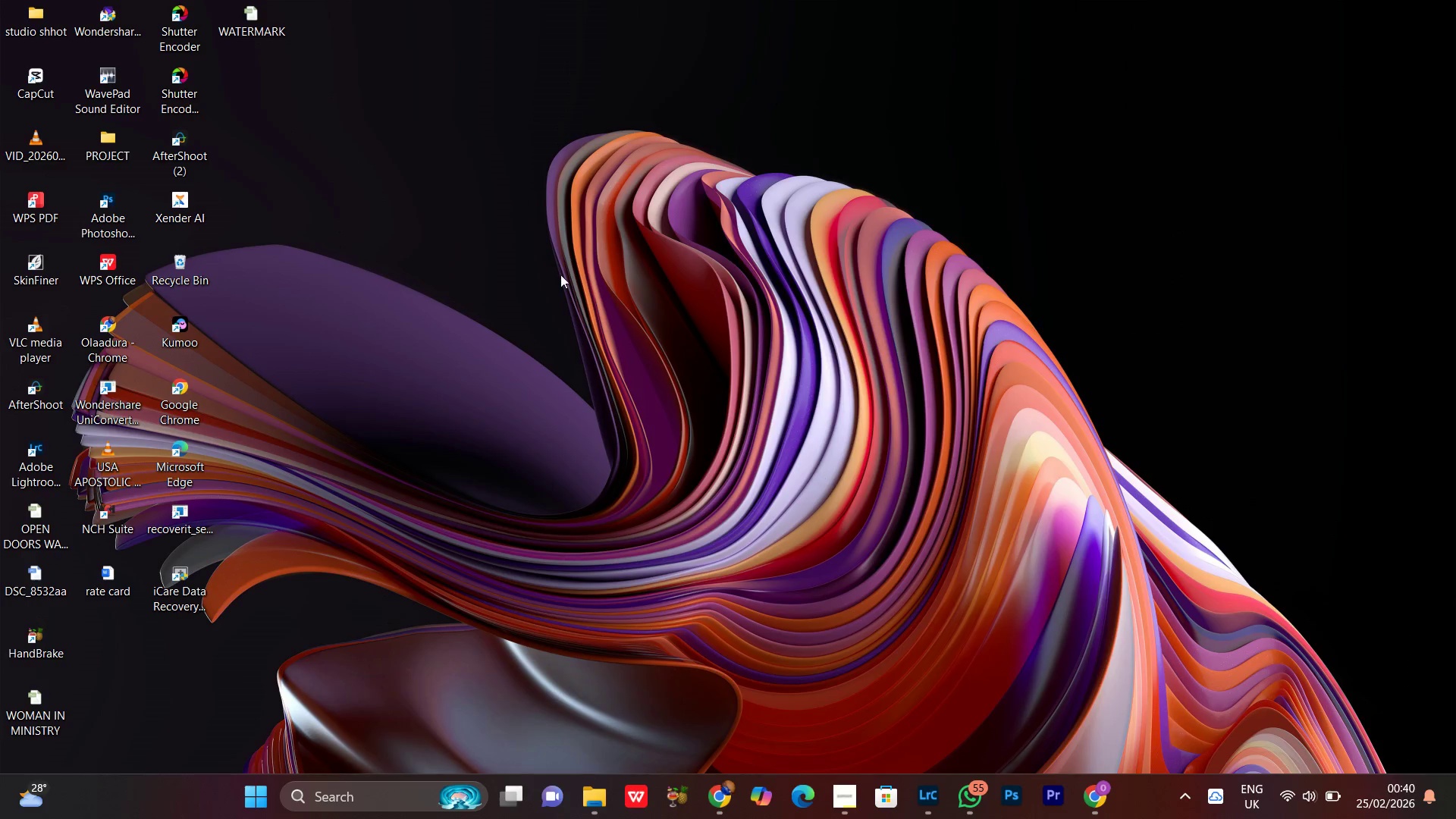 
right_click([557, 268])
 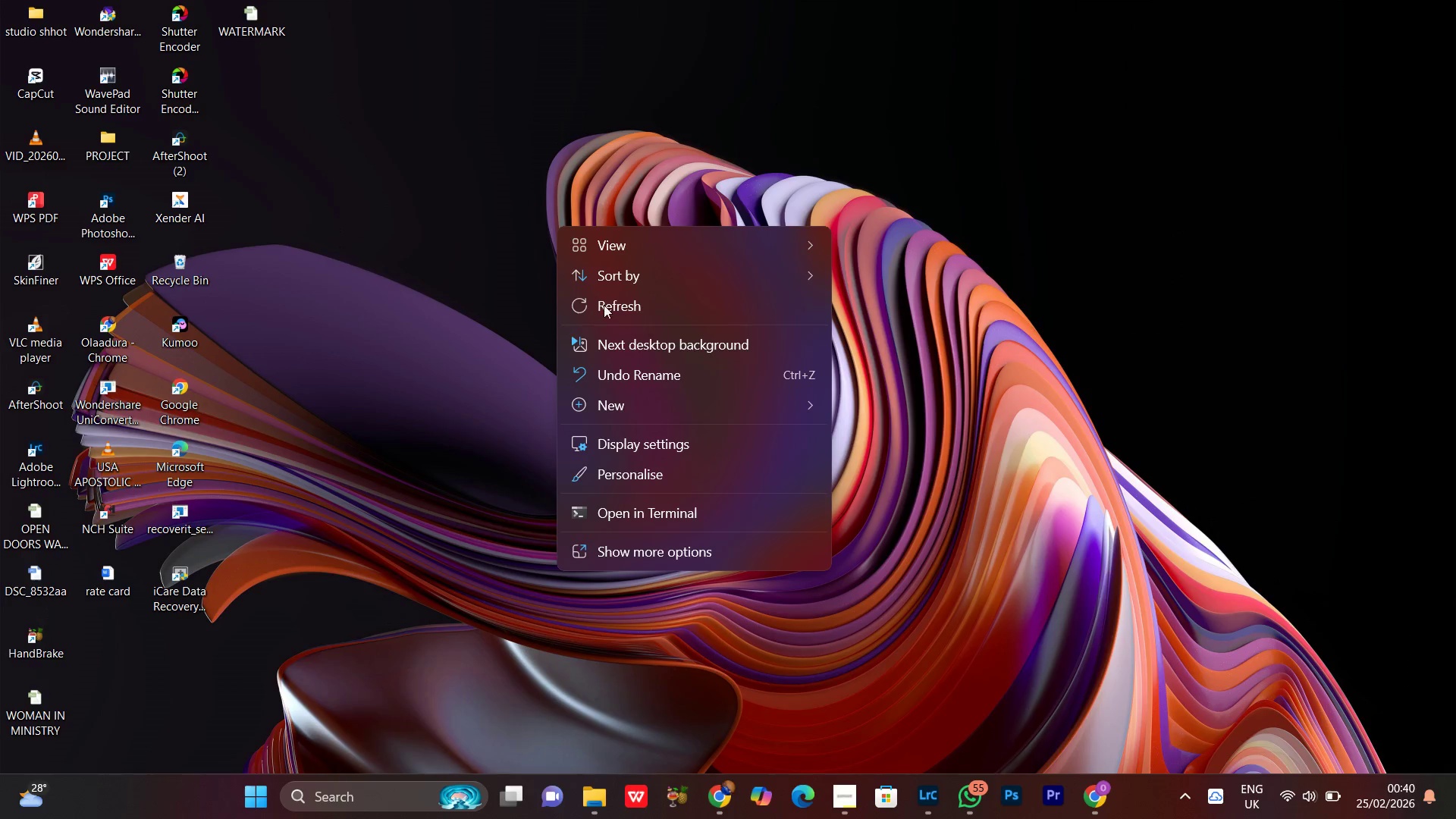 
left_click([611, 294])
 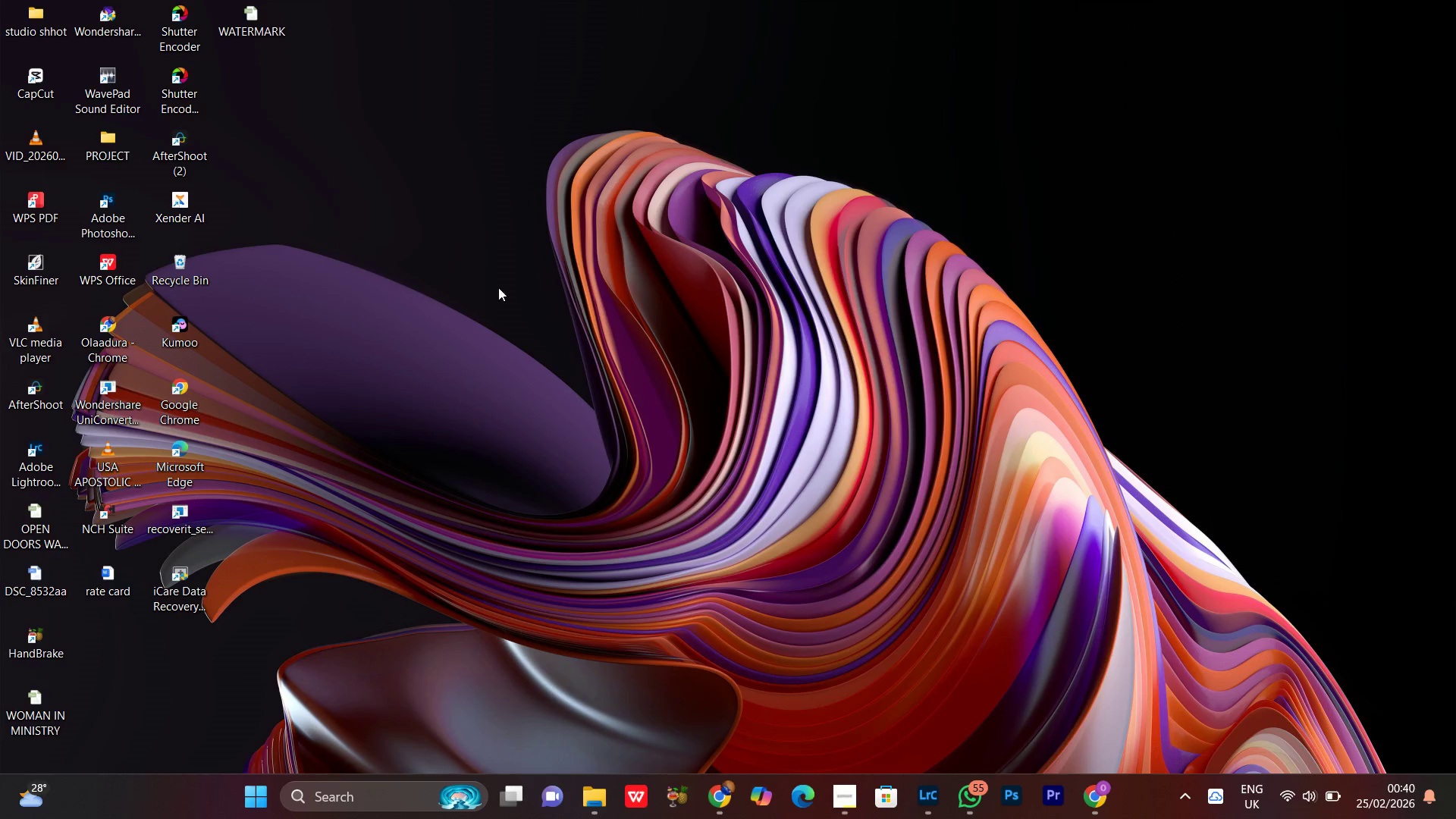 
right_click([497, 214])
 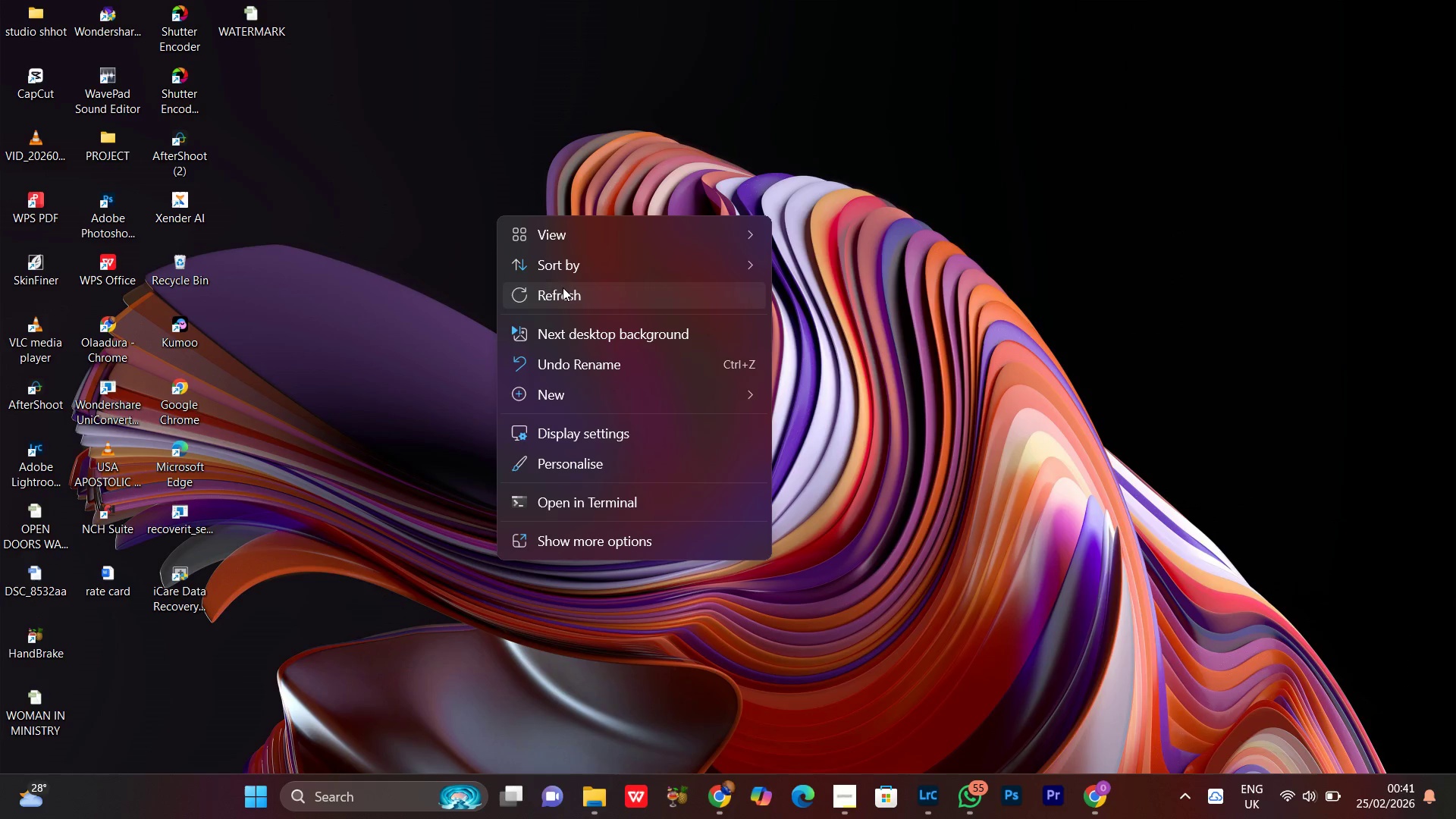 
left_click([560, 284])
 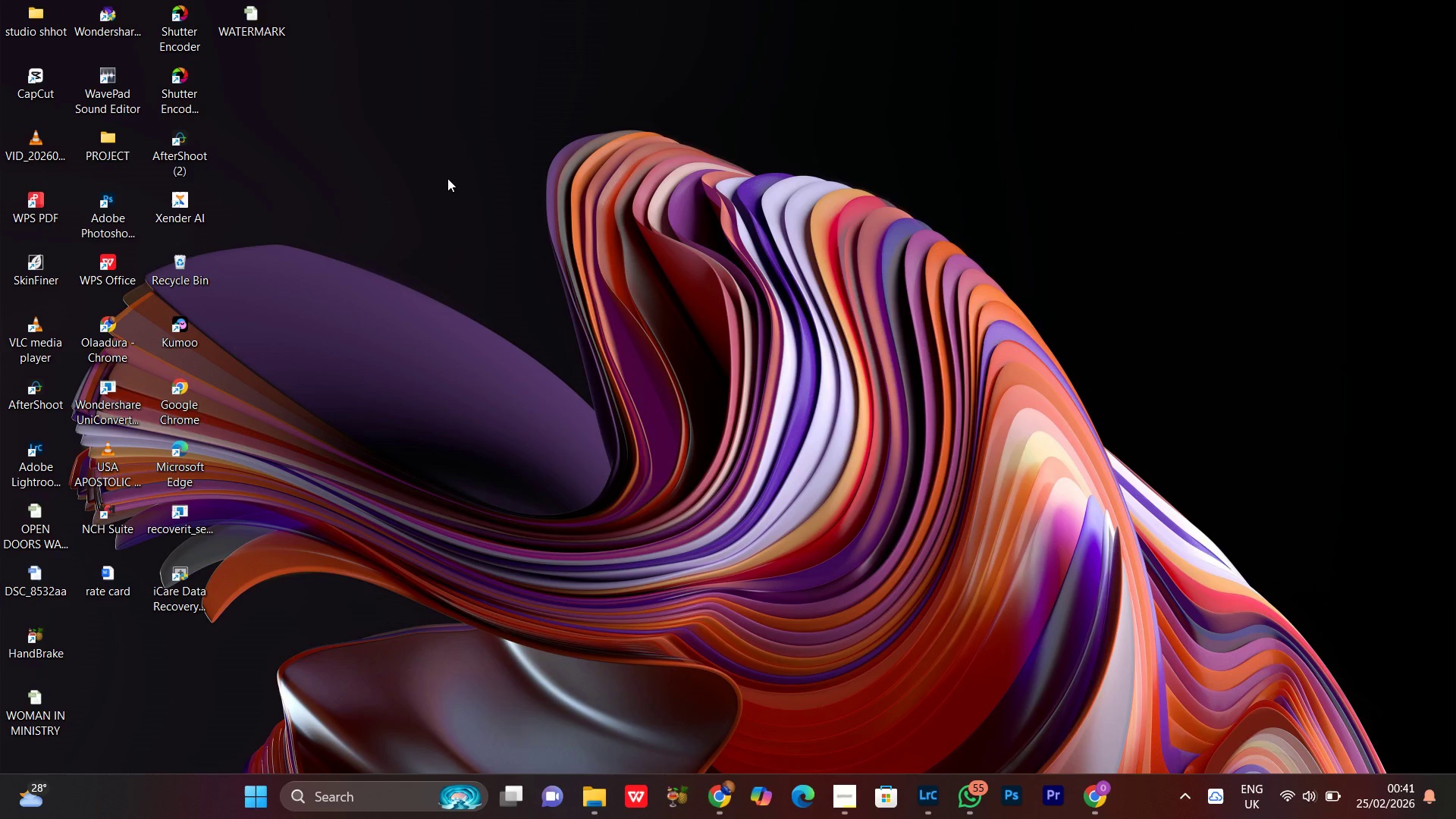 
right_click([447, 178])
 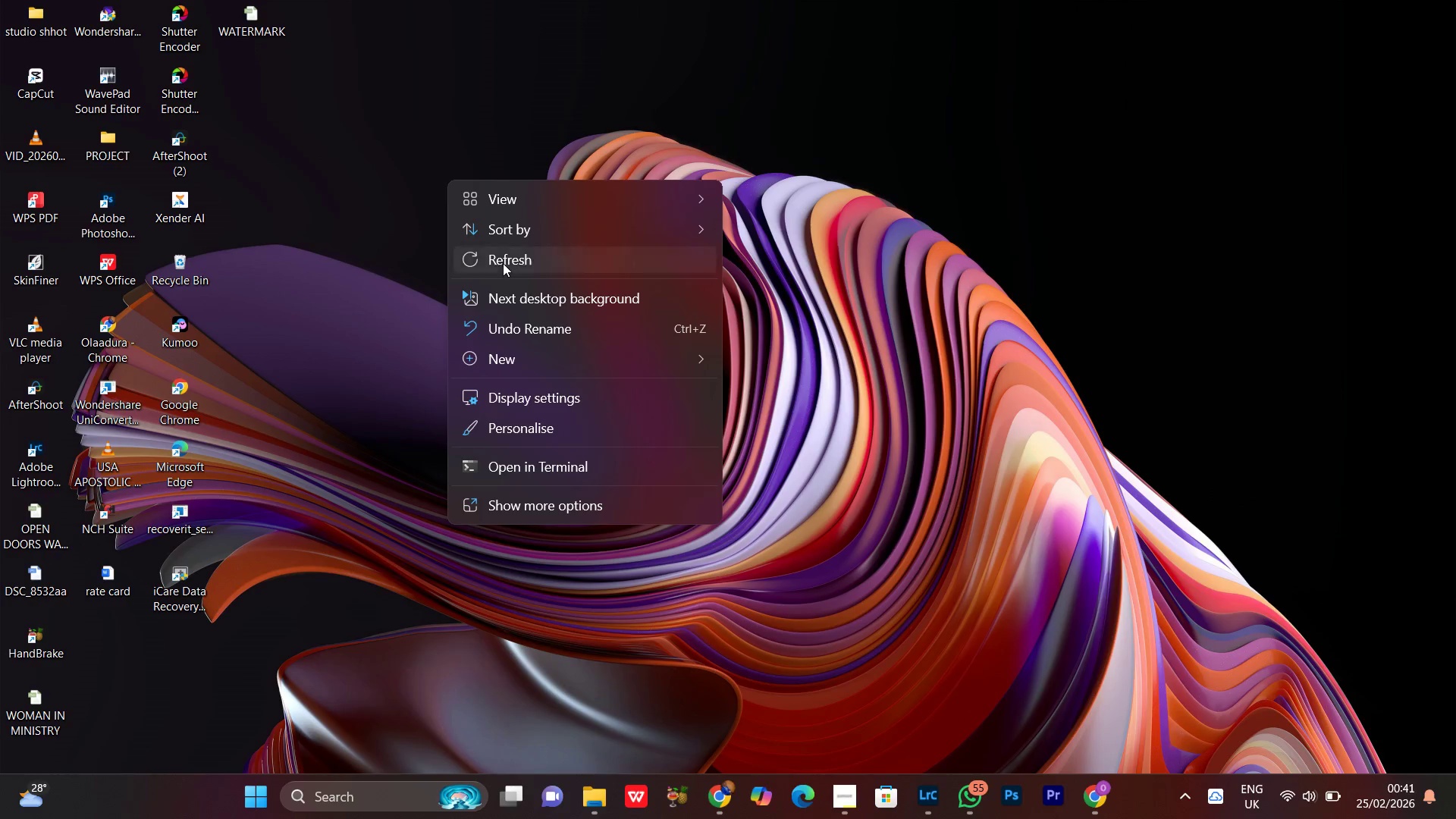 
double_click([840, 297])
 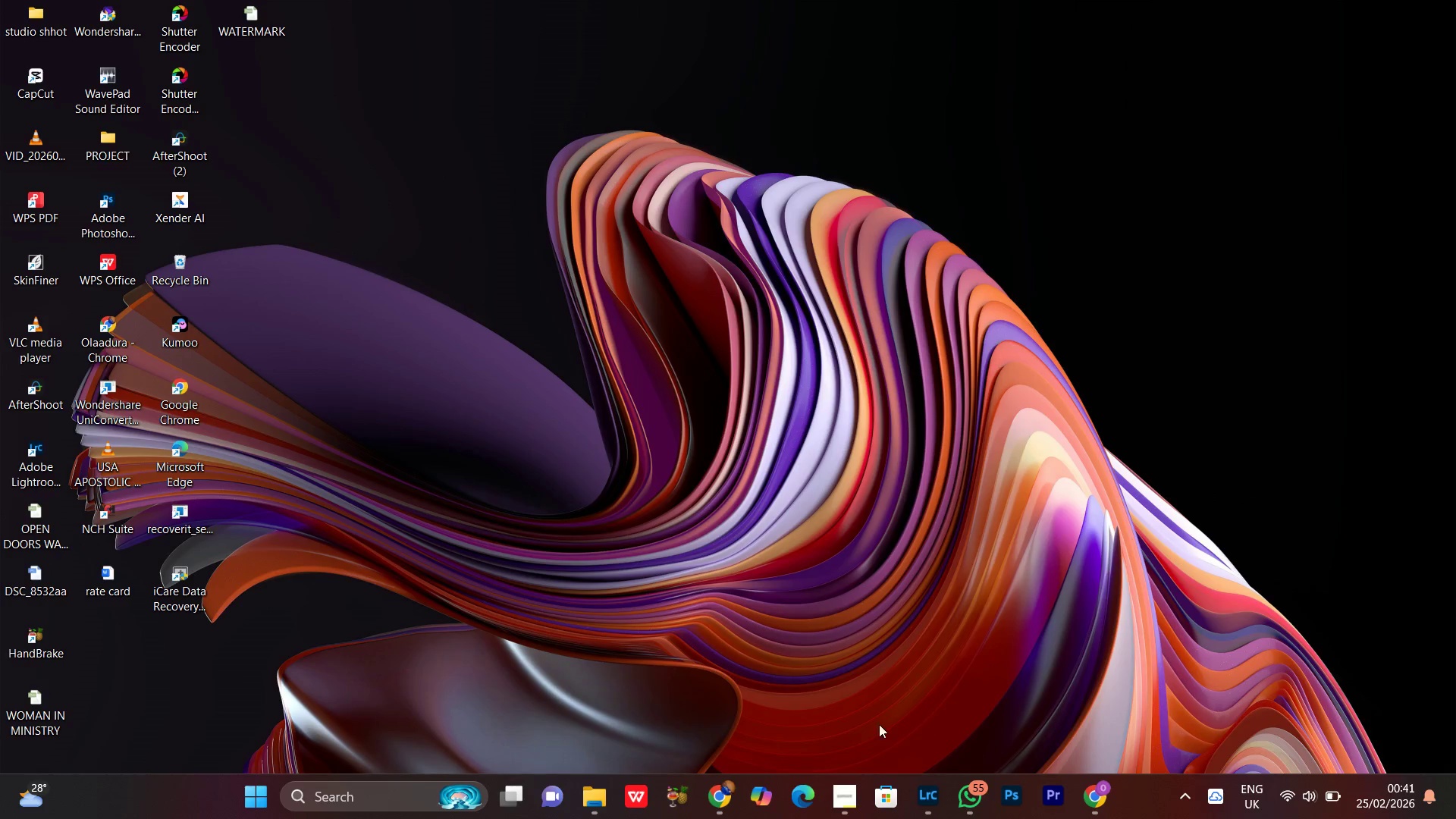 
wait(5.66)
 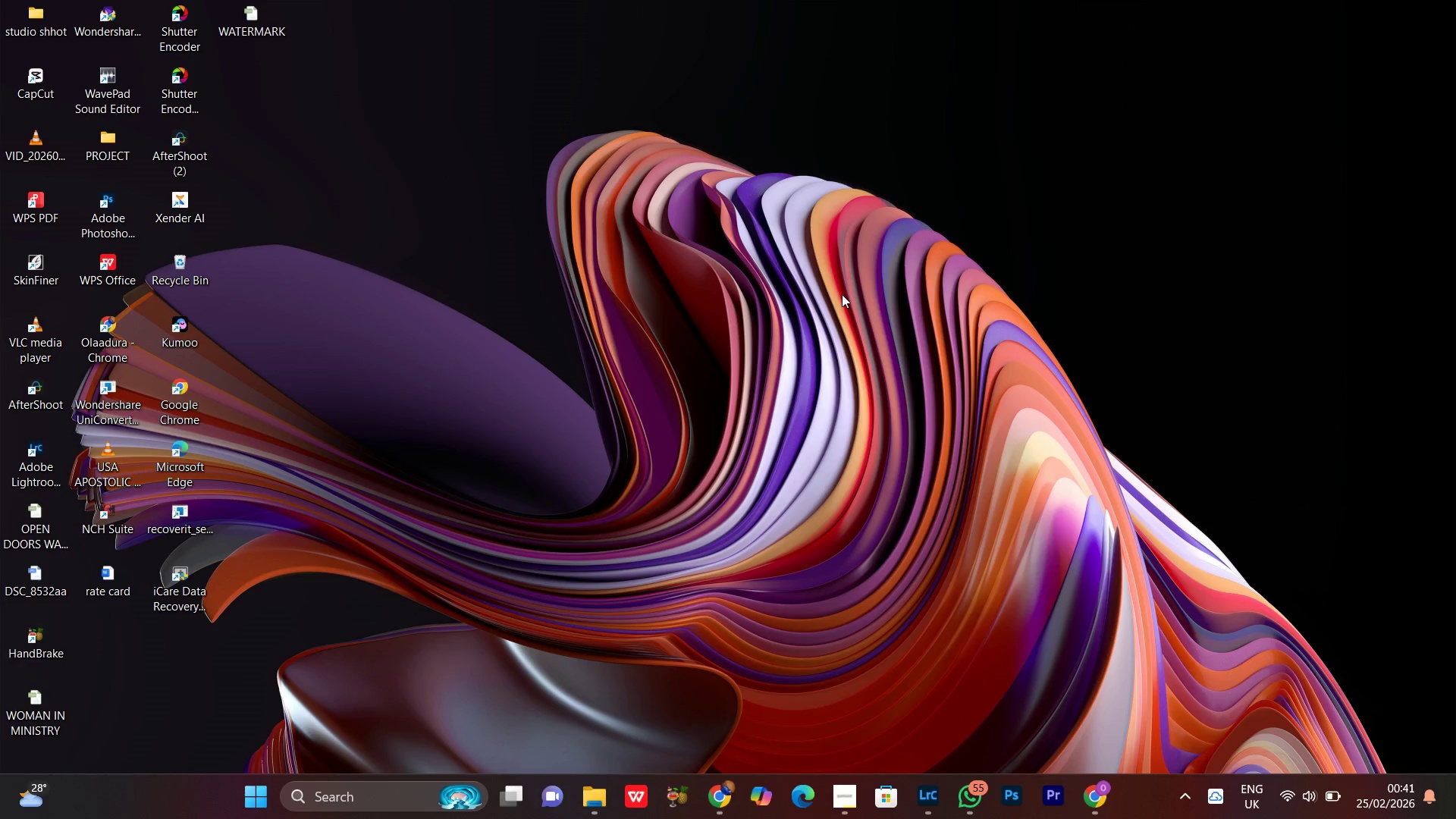 
left_click([840, 812])